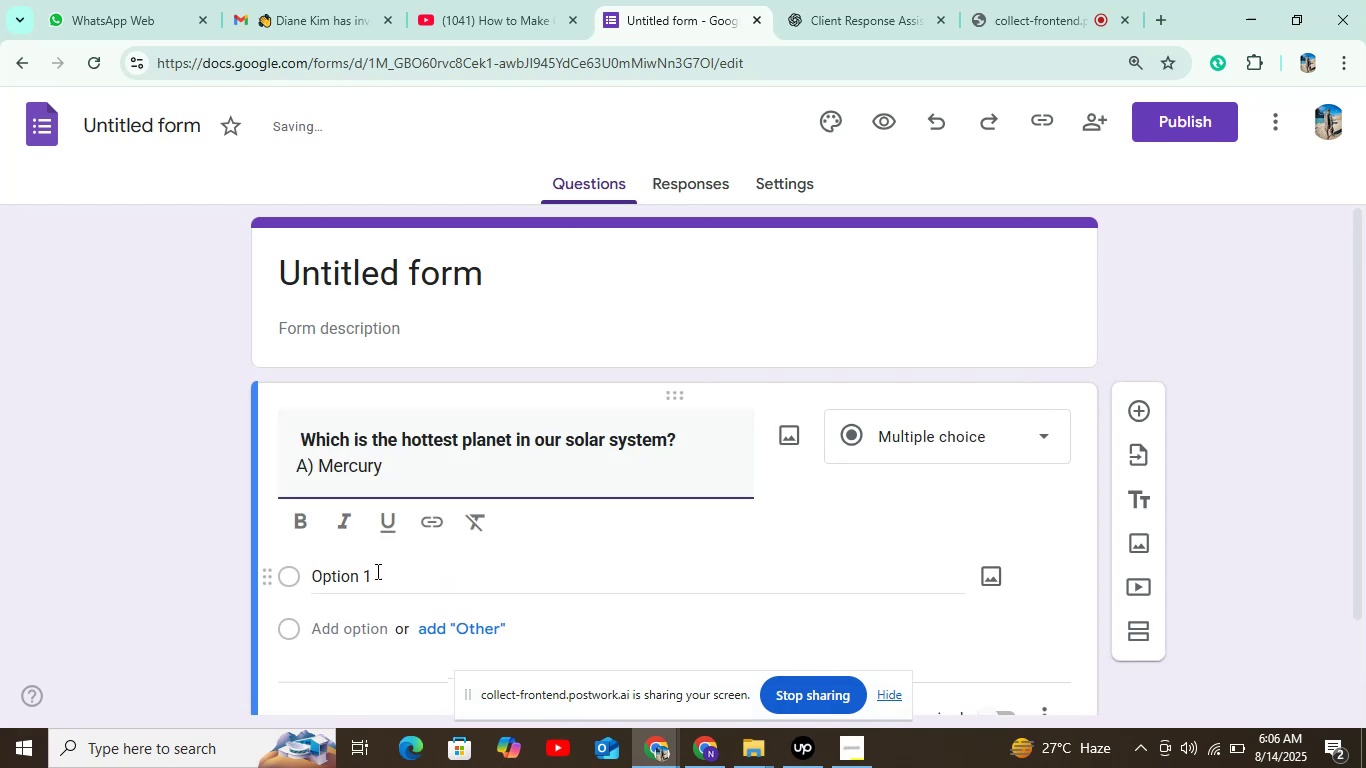 
left_click([372, 578])
 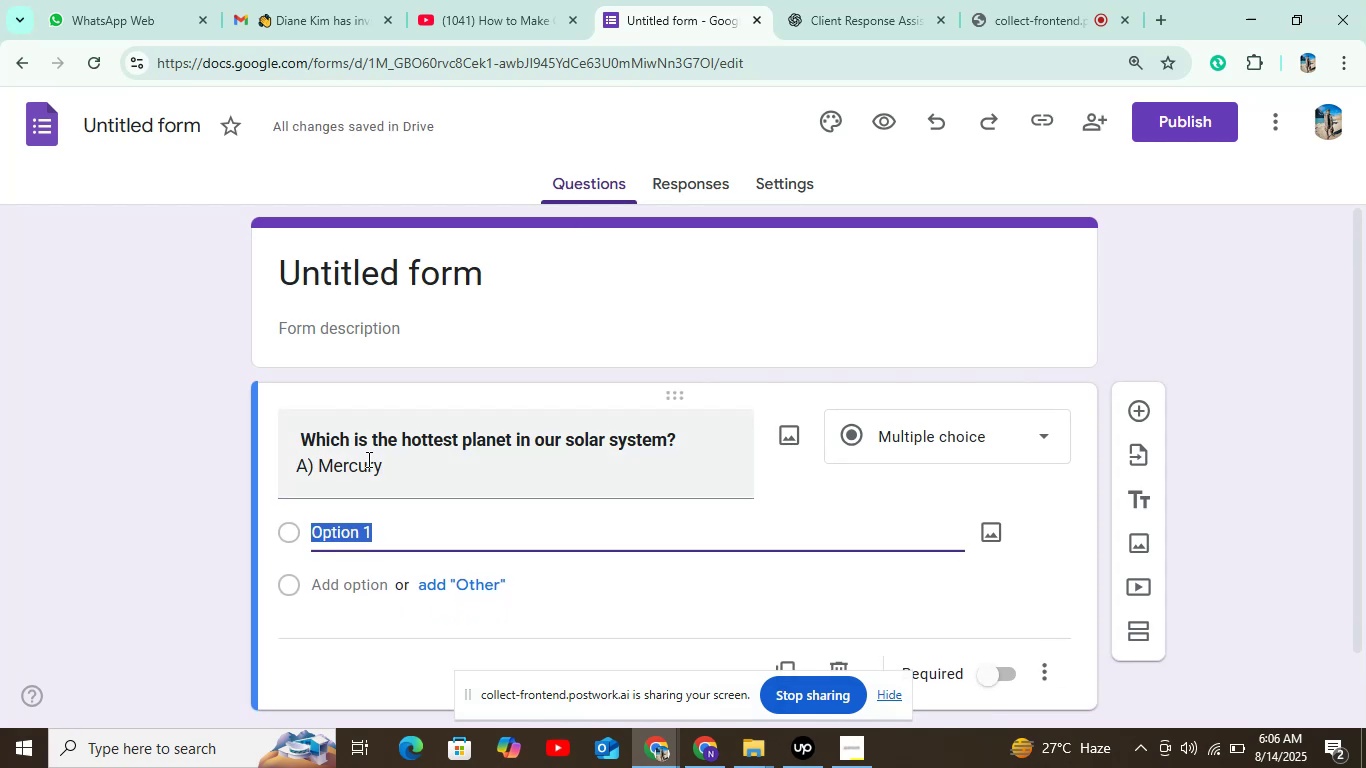 
left_click_drag(start_coordinate=[381, 473], to_coordinate=[330, 481])
 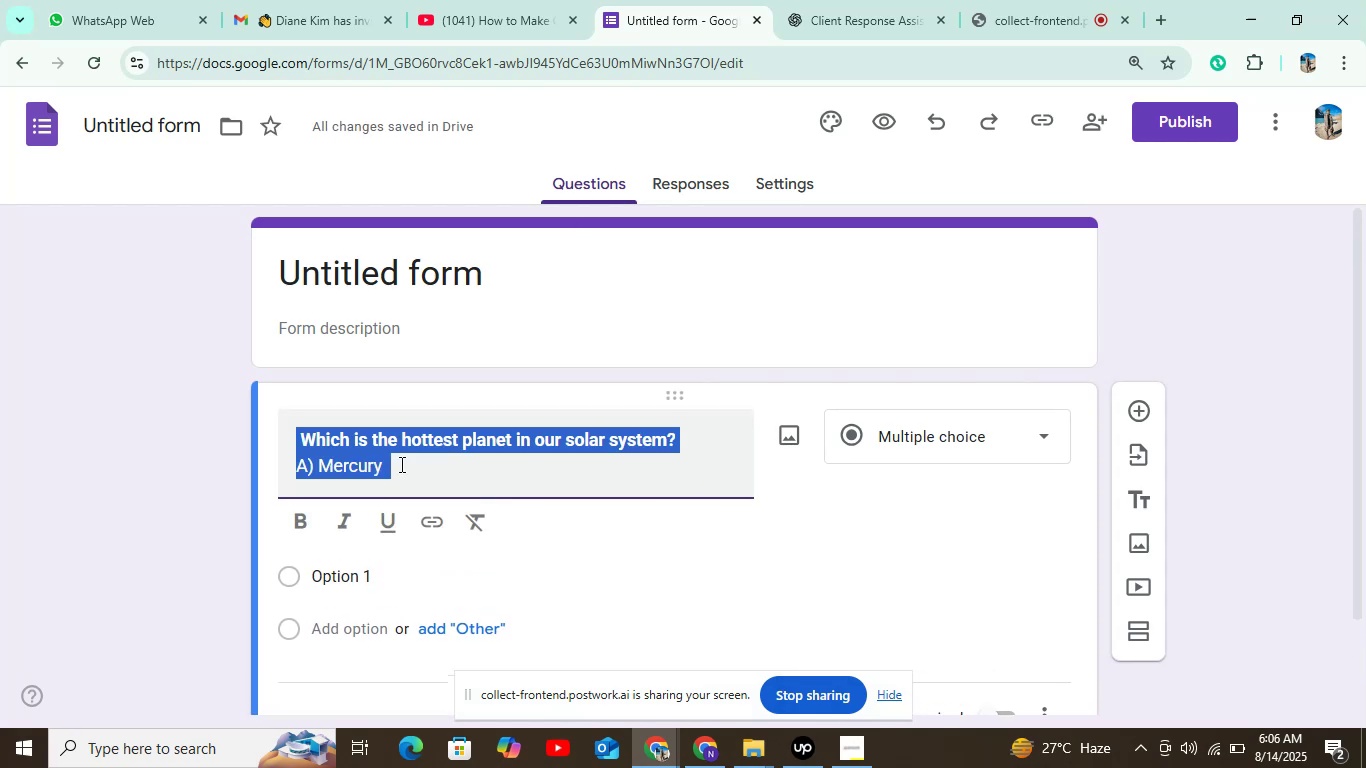 
left_click([400, 464])
 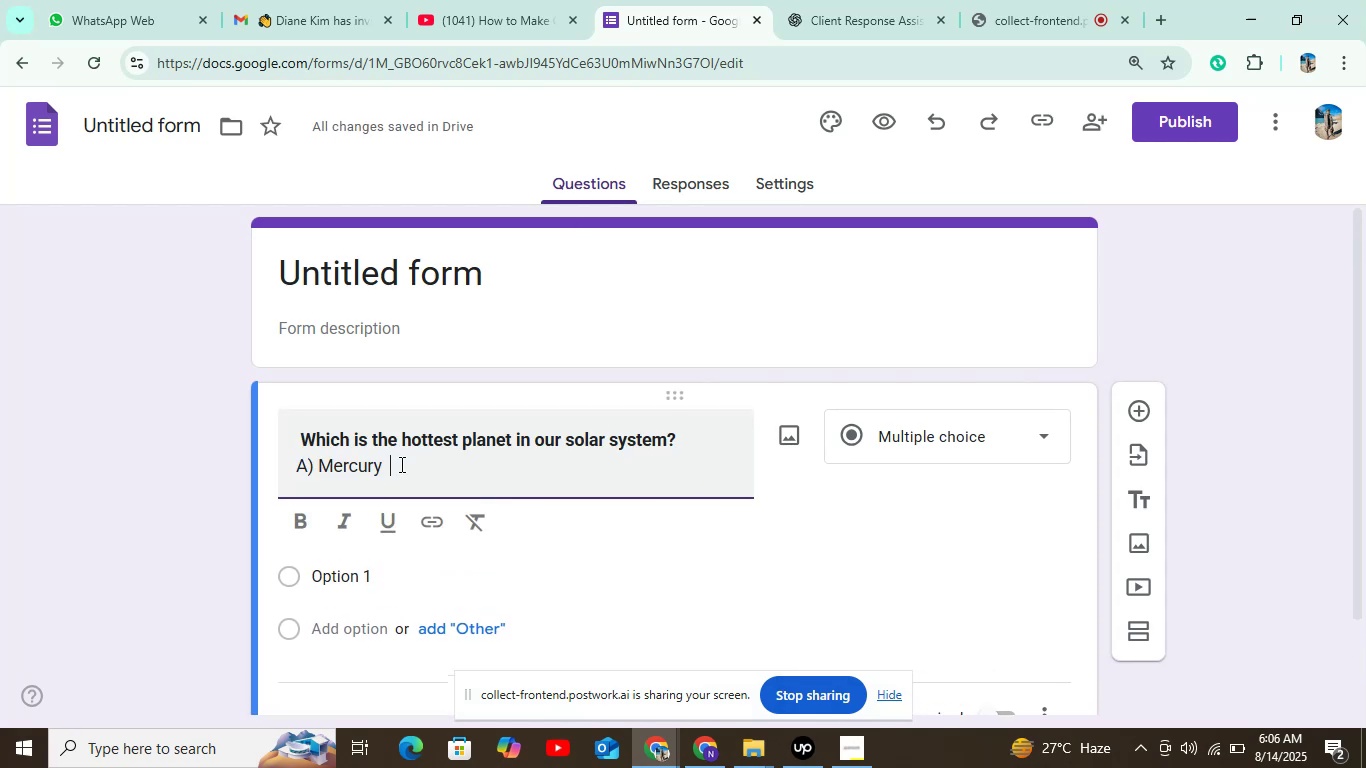 
left_click_drag(start_coordinate=[400, 464], to_coordinate=[278, 471])
 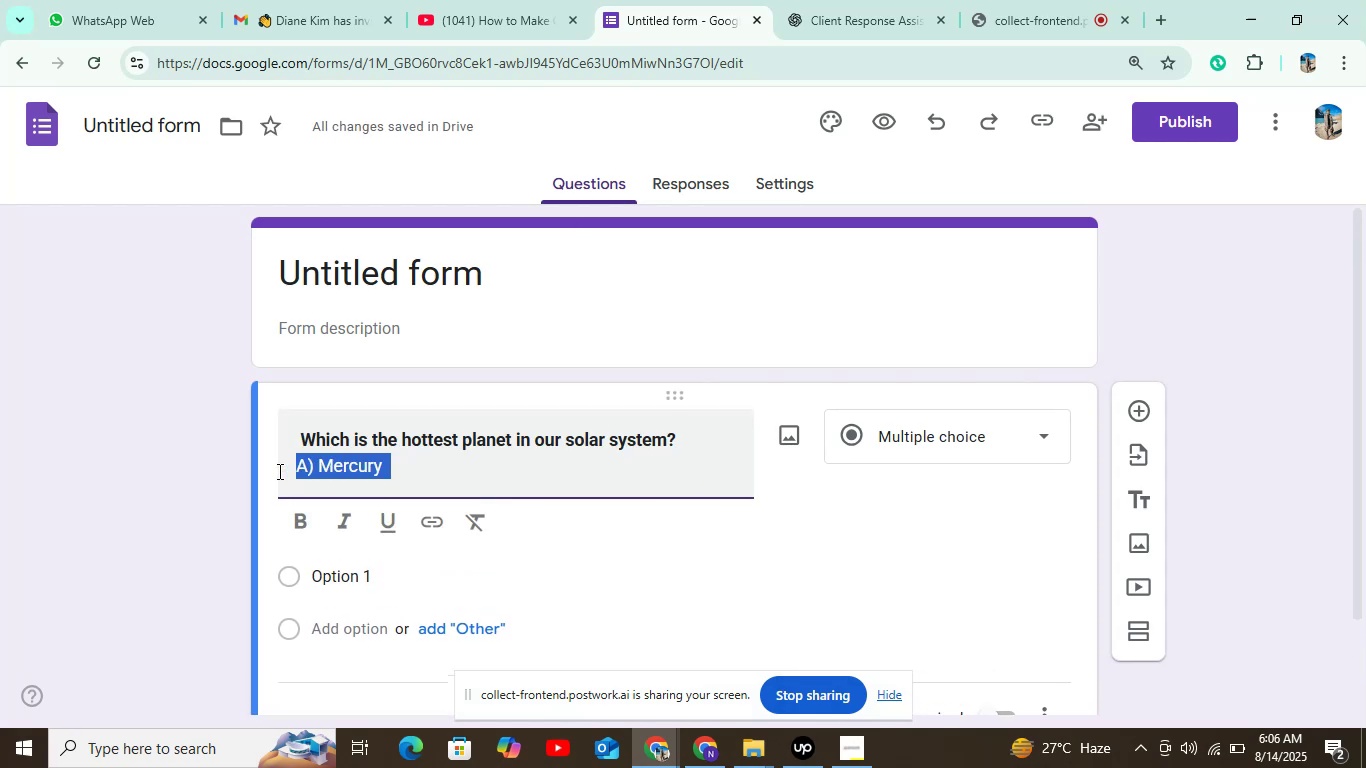 
key(Control+X)
 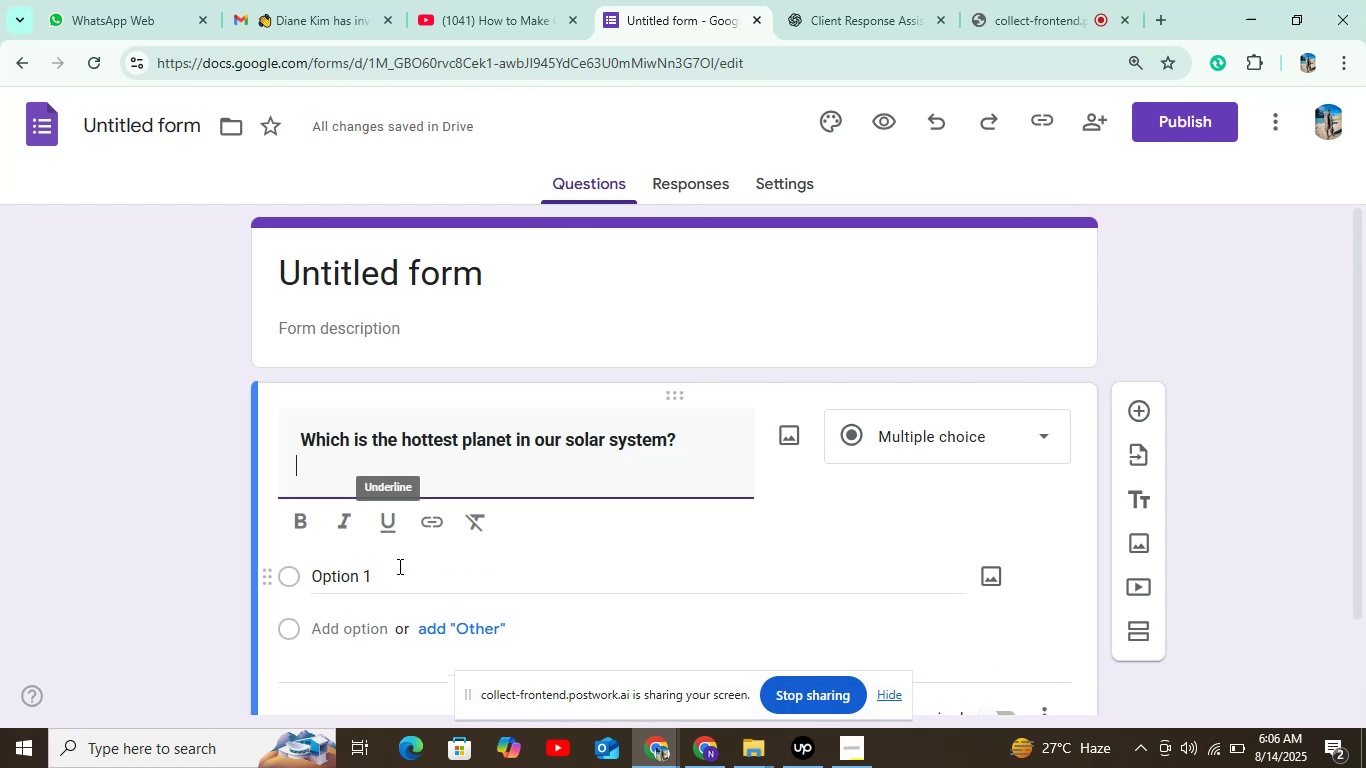 
left_click([386, 571])
 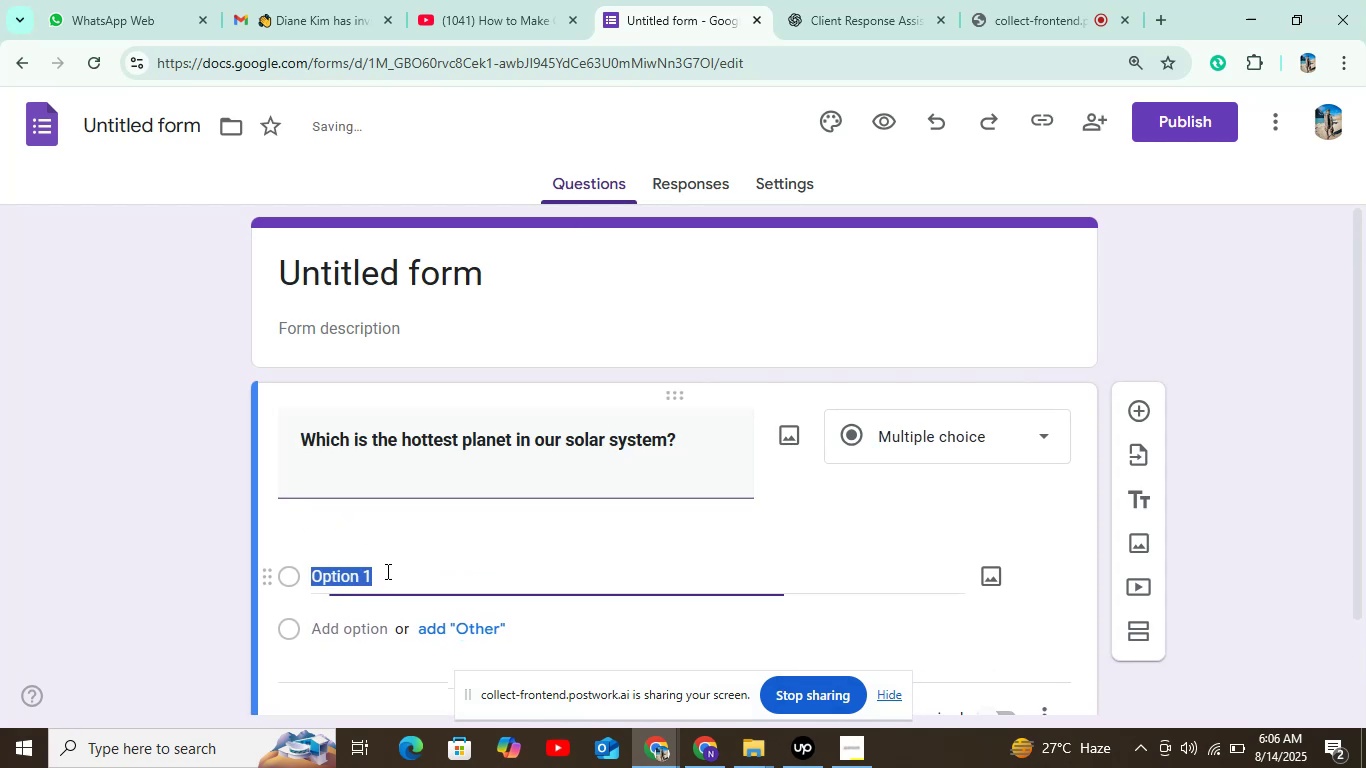 
key(Control+V)
 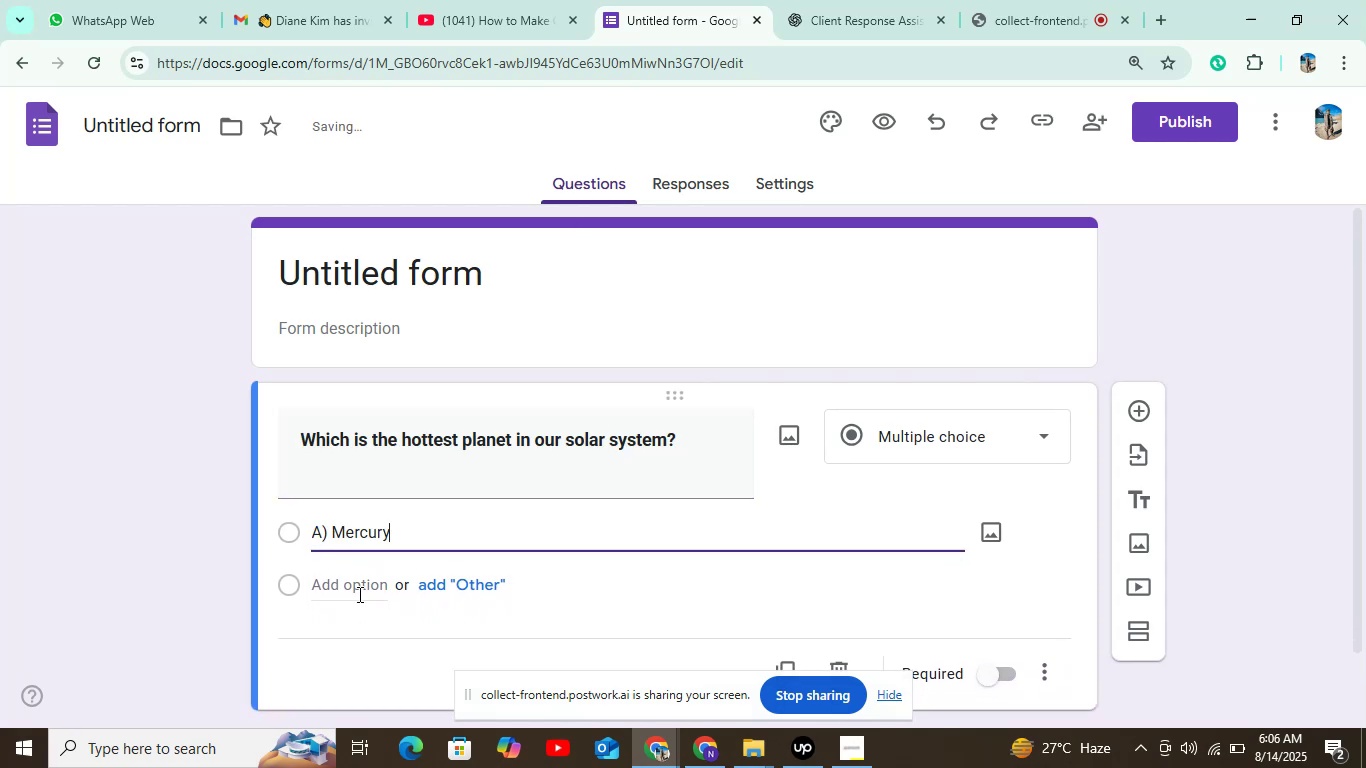 
left_click([358, 594])
 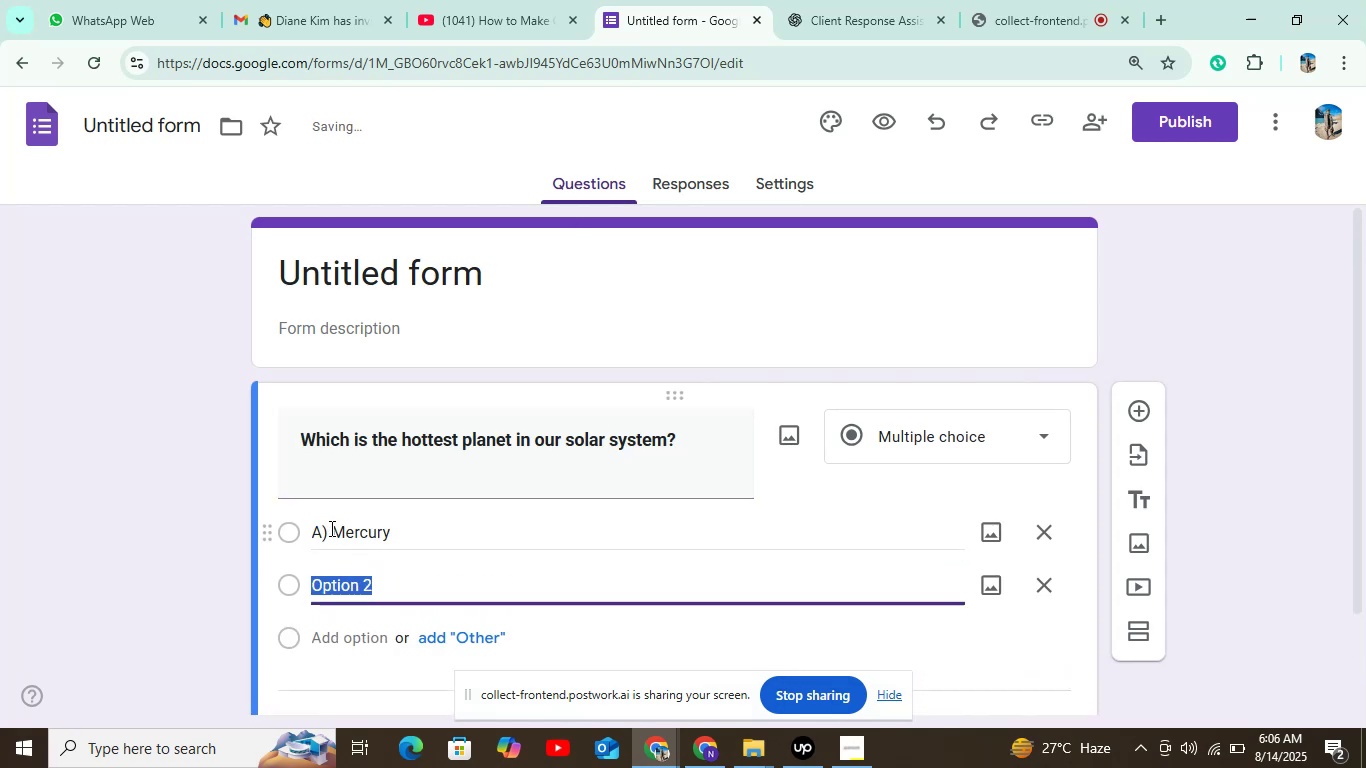 
left_click([329, 529])
 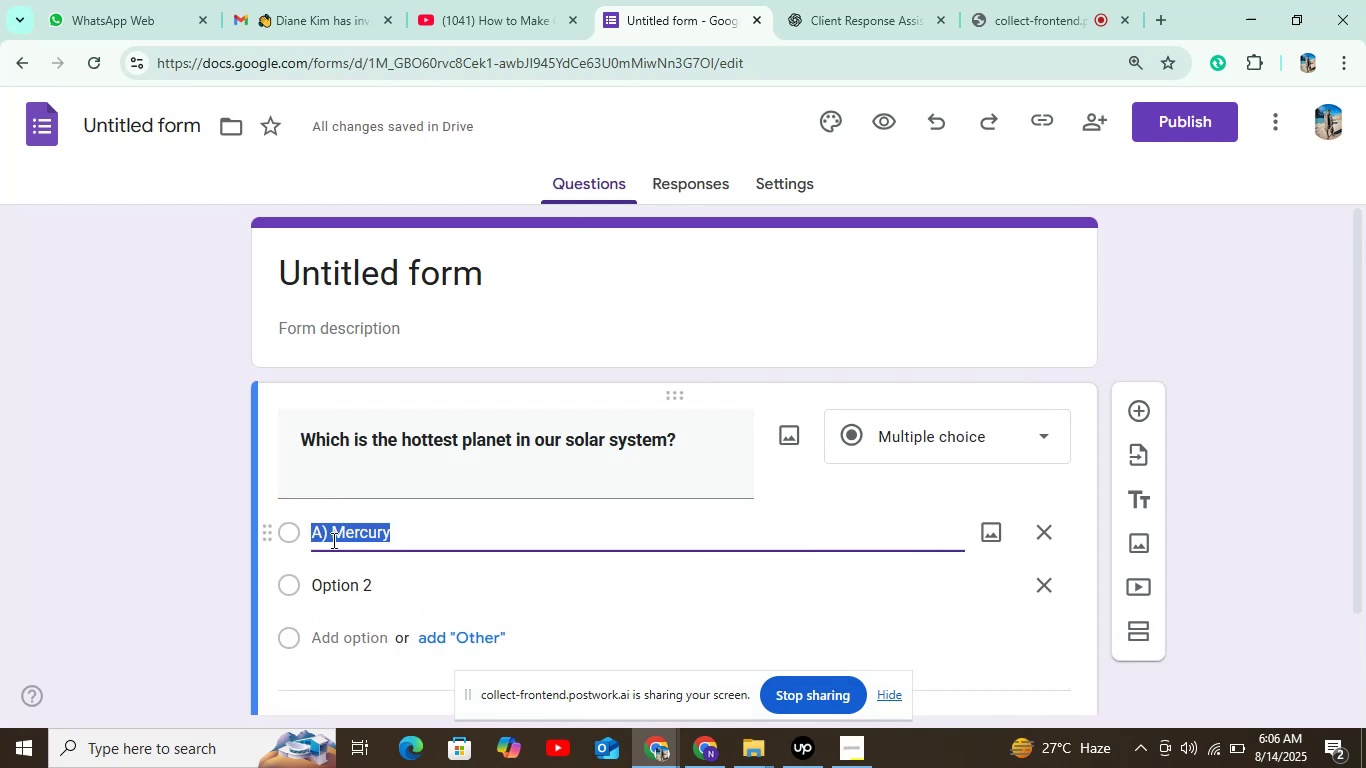 
left_click([326, 536])
 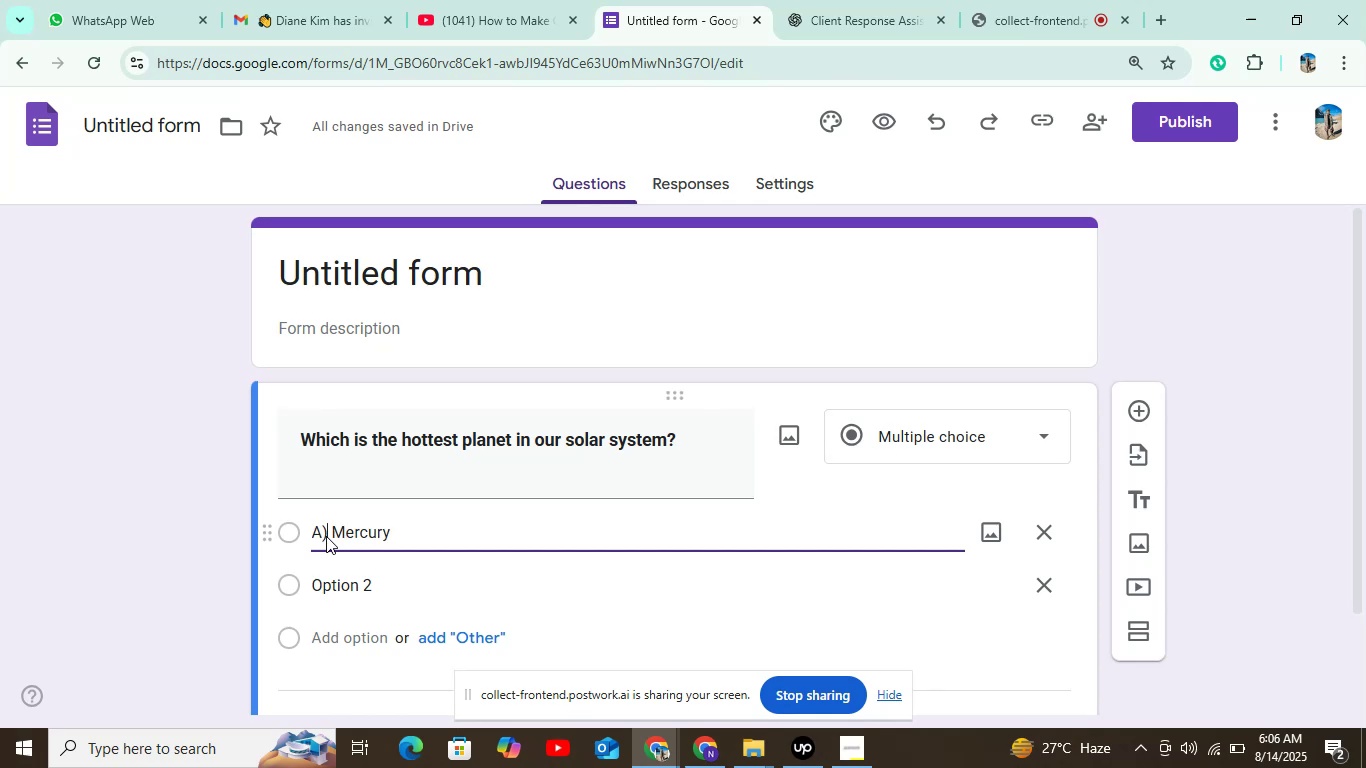 
key(Backspace)
 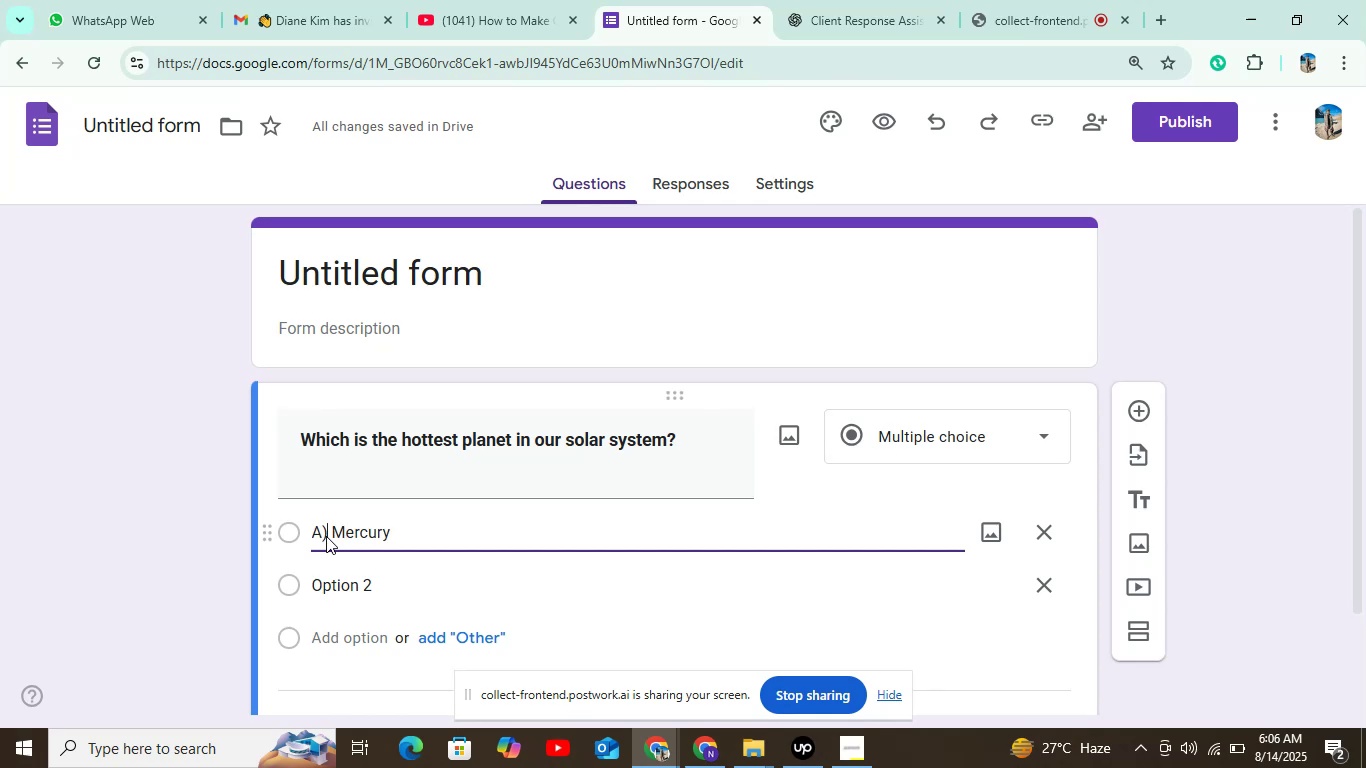 
key(Backspace)
 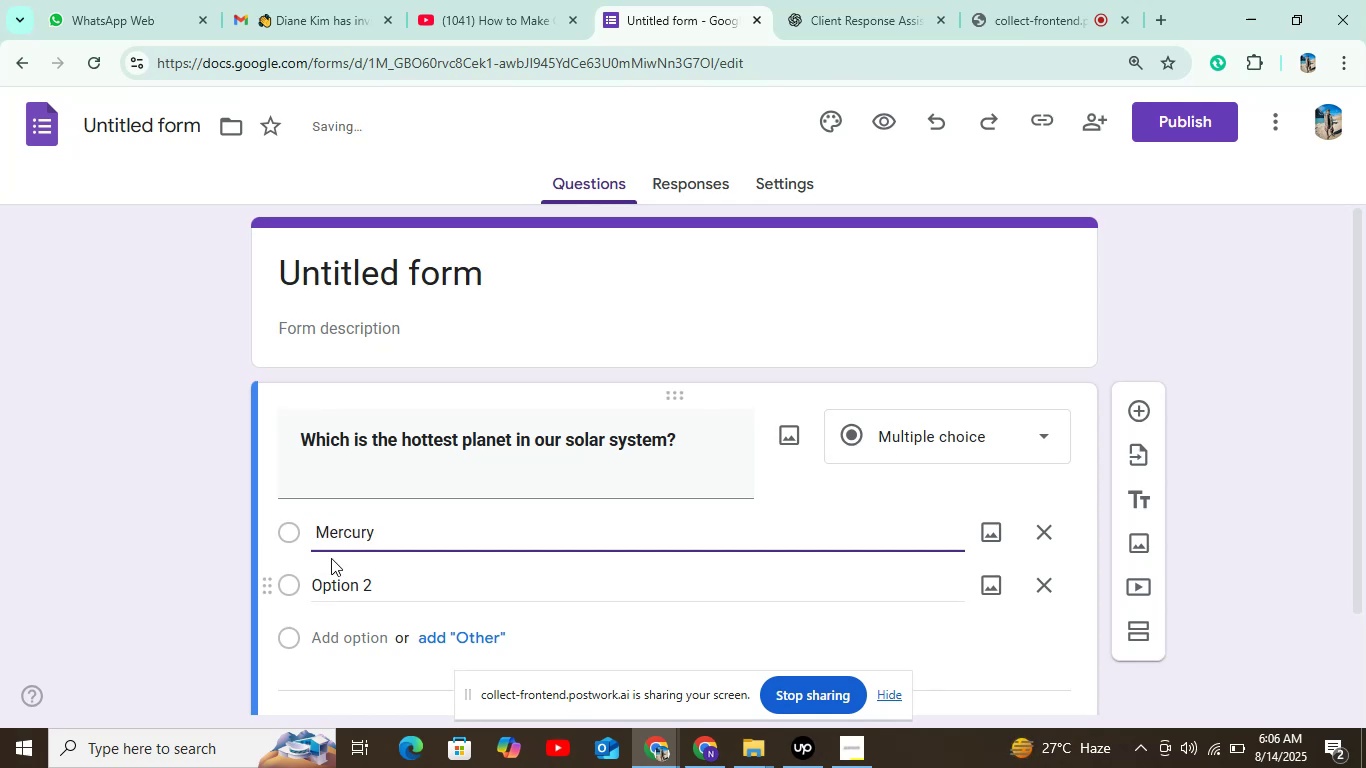 
left_click([361, 586])
 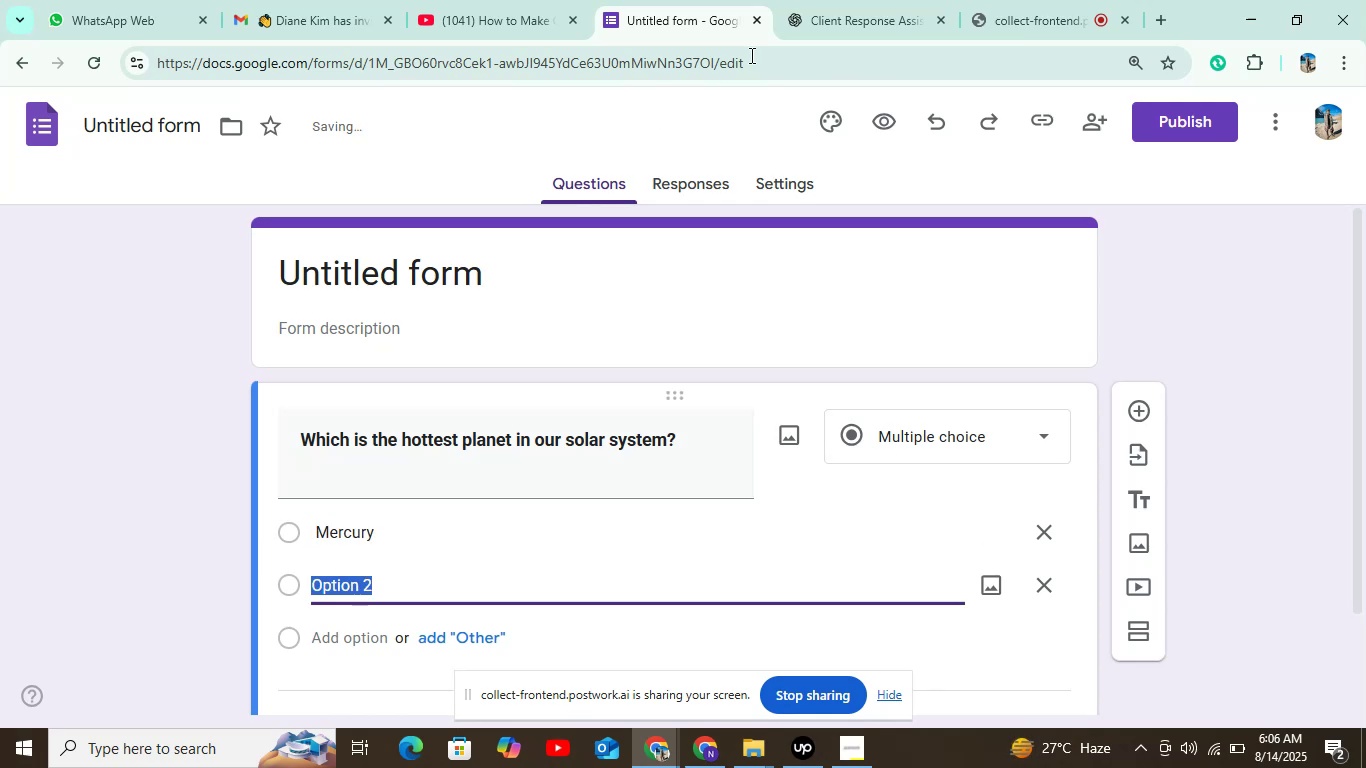 
left_click([798, 18])
 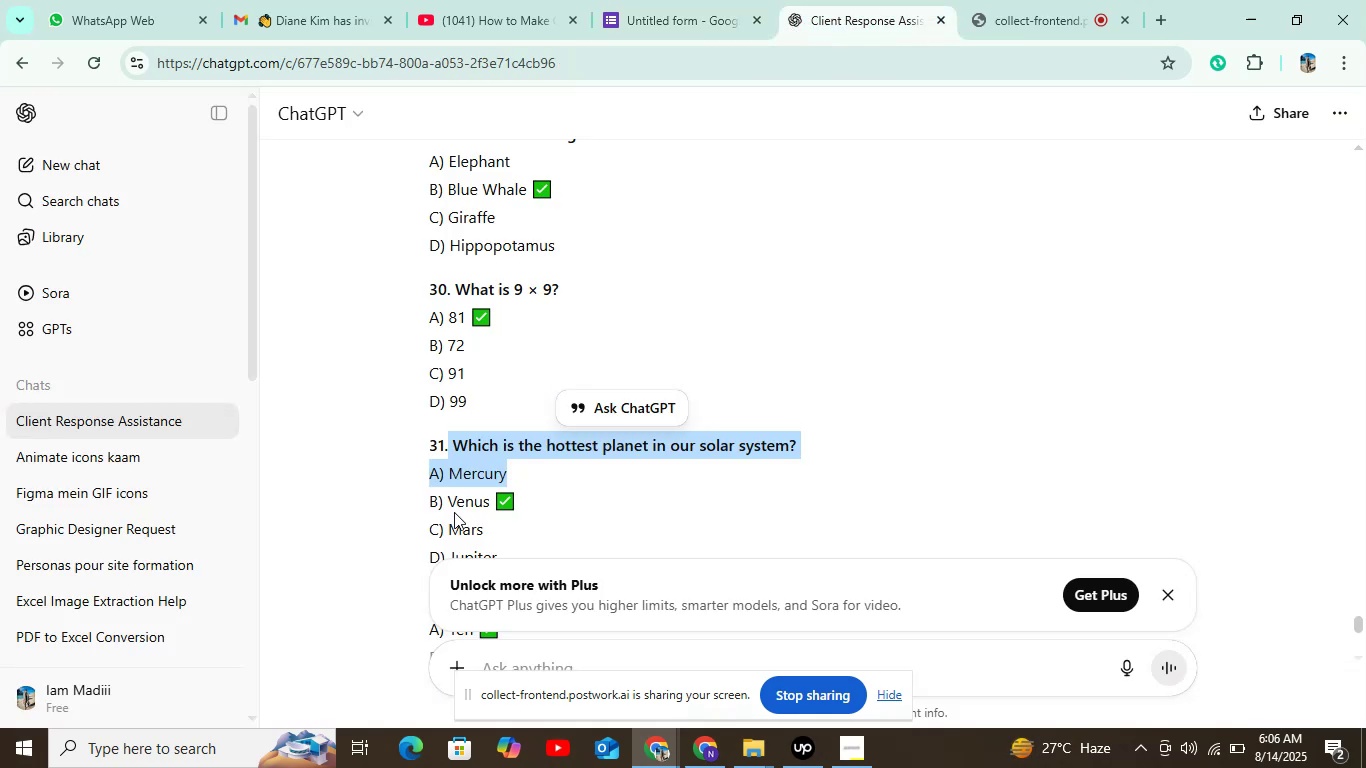 
left_click_drag(start_coordinate=[451, 505], to_coordinate=[488, 496])
 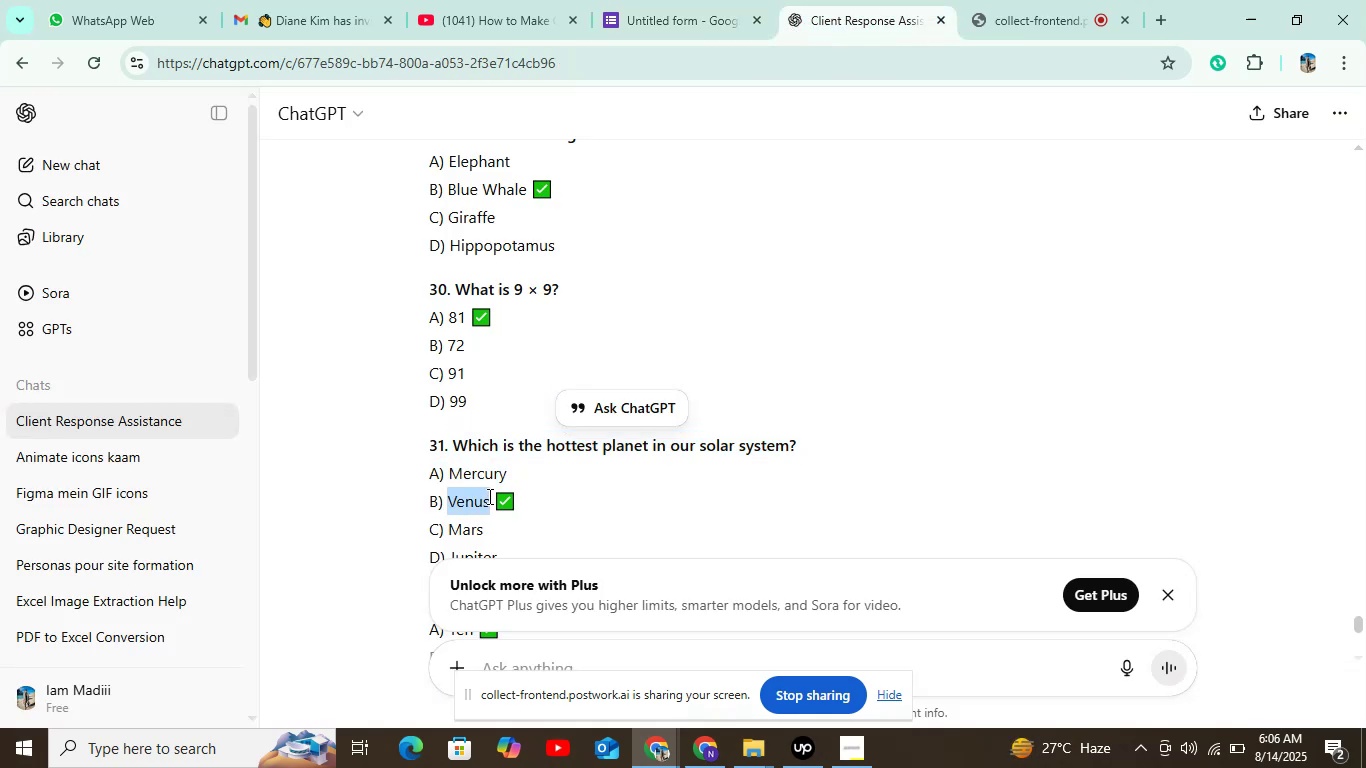 
key(Control+C)
 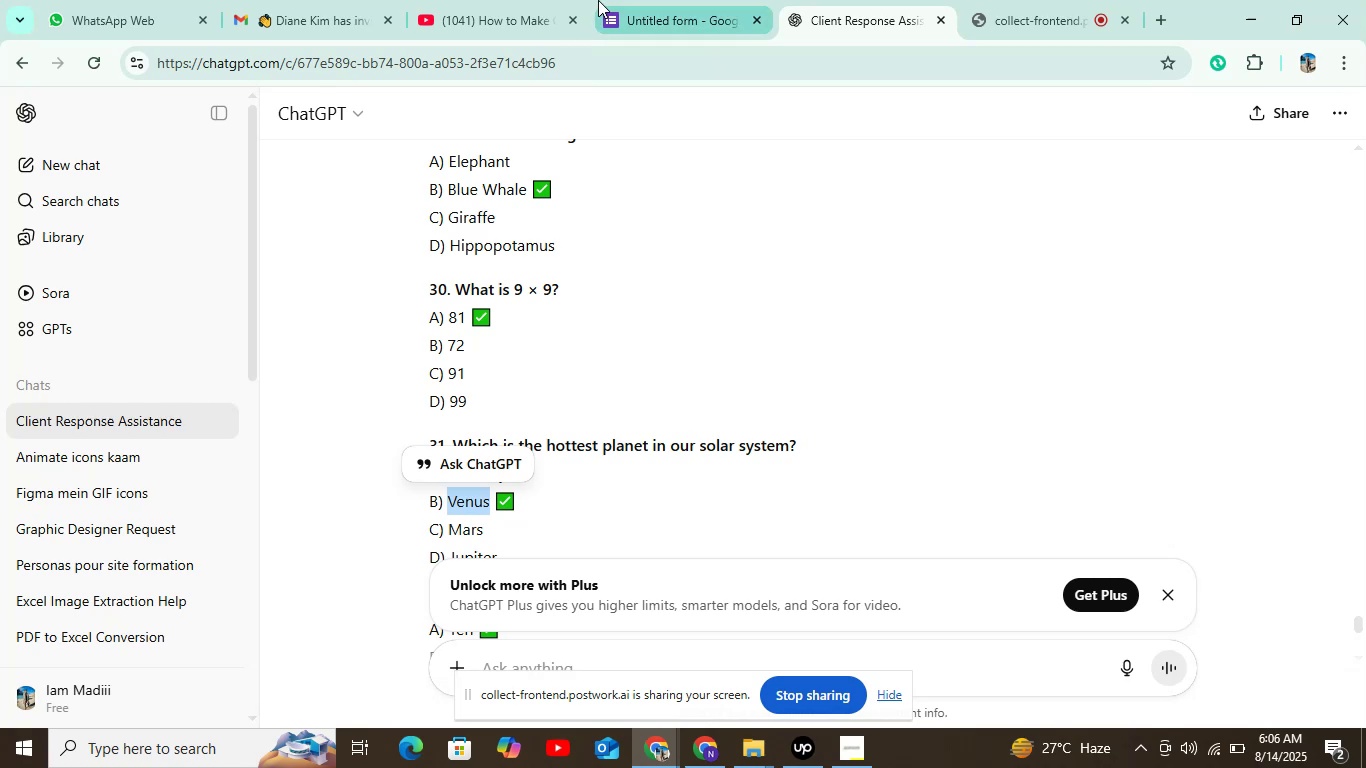 
left_click([625, 0])
 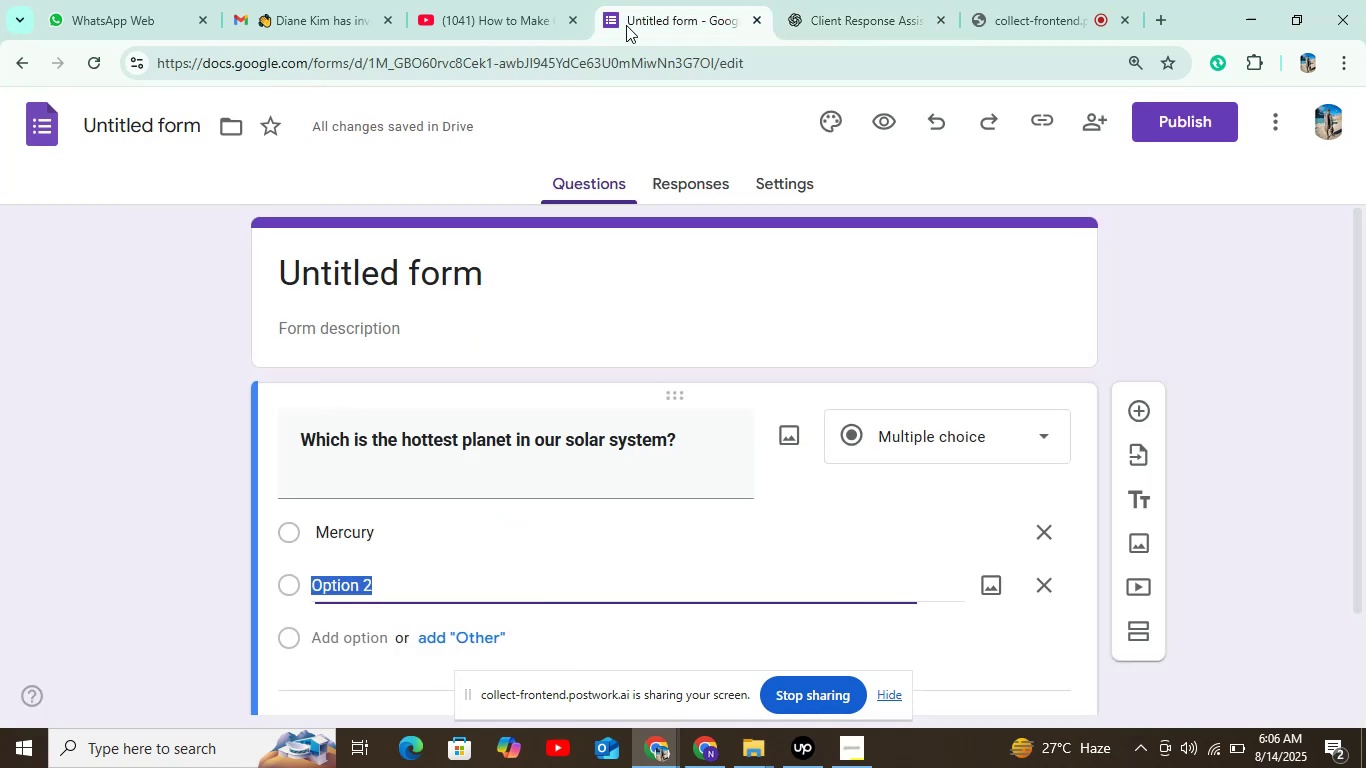 
key(Control+V)
 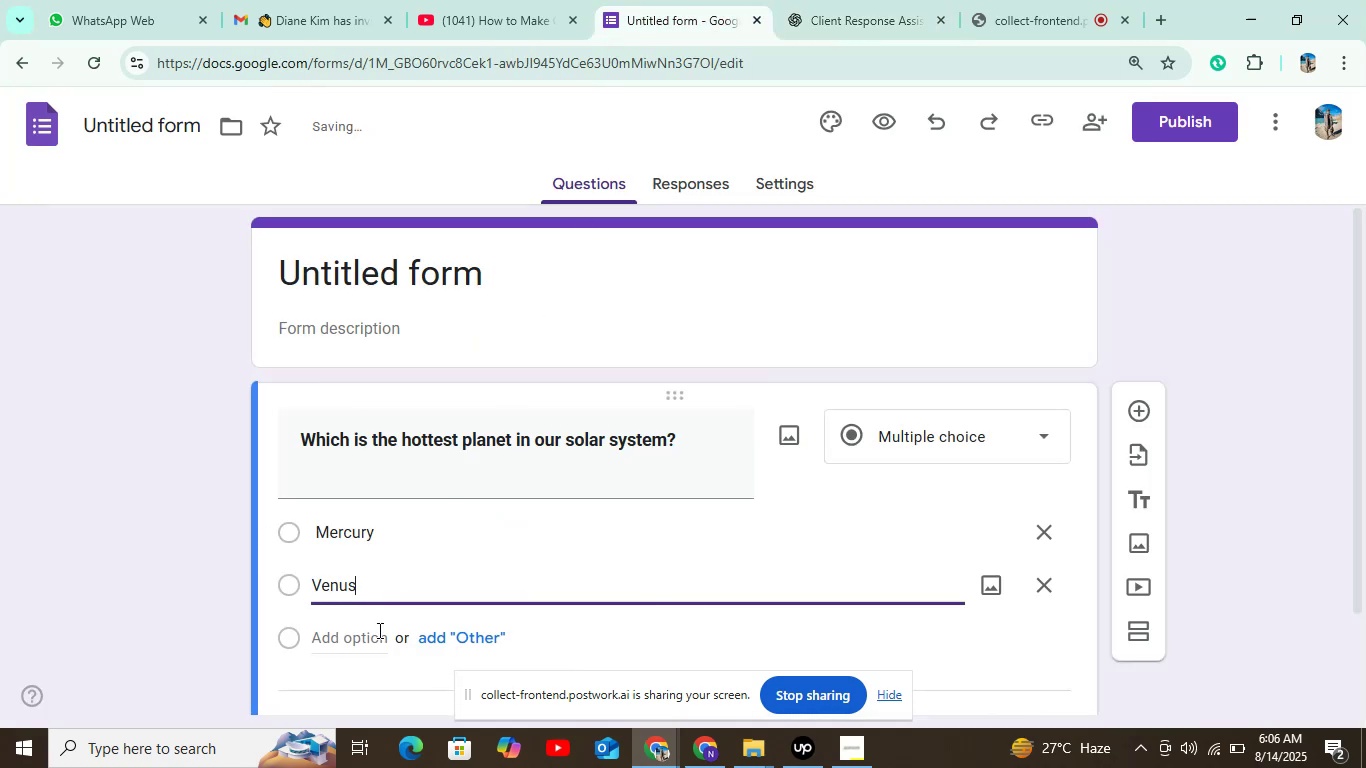 
left_click([372, 631])
 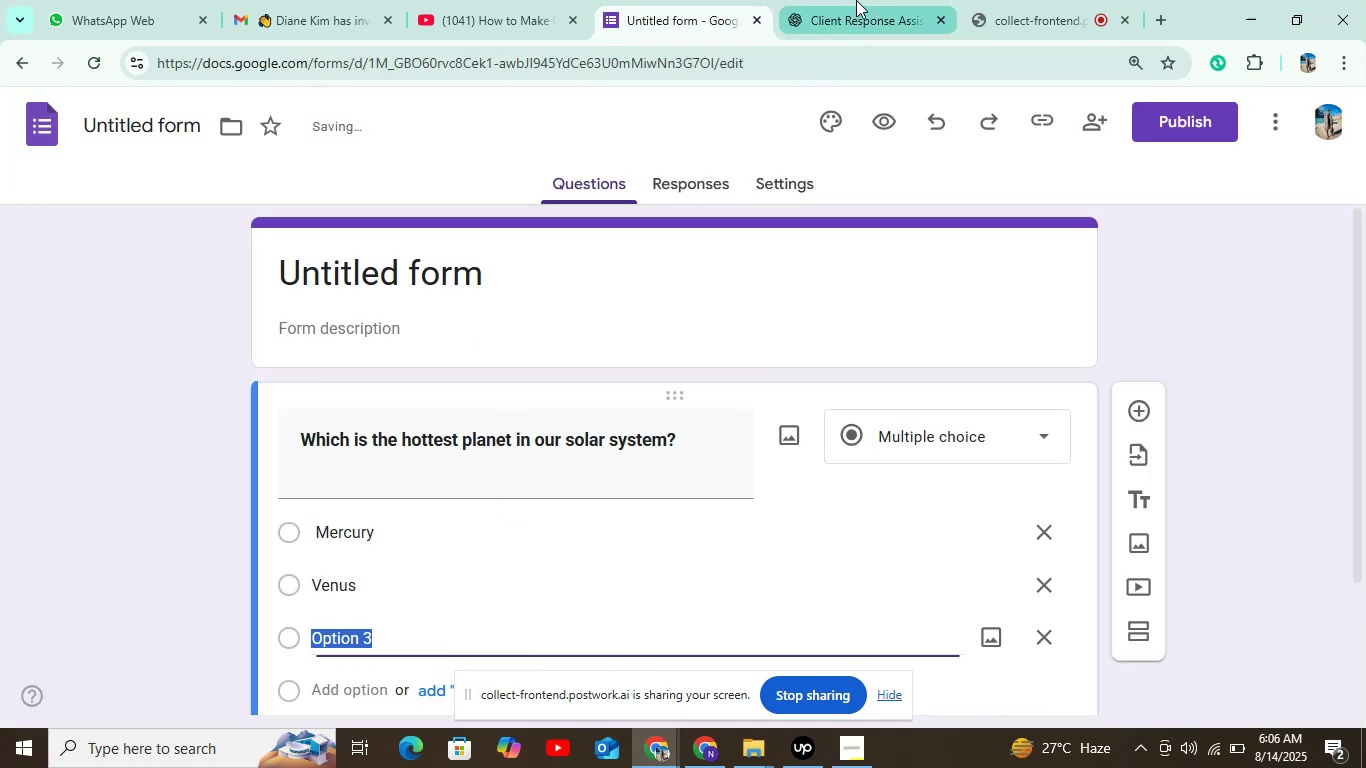 
left_click([861, 0])
 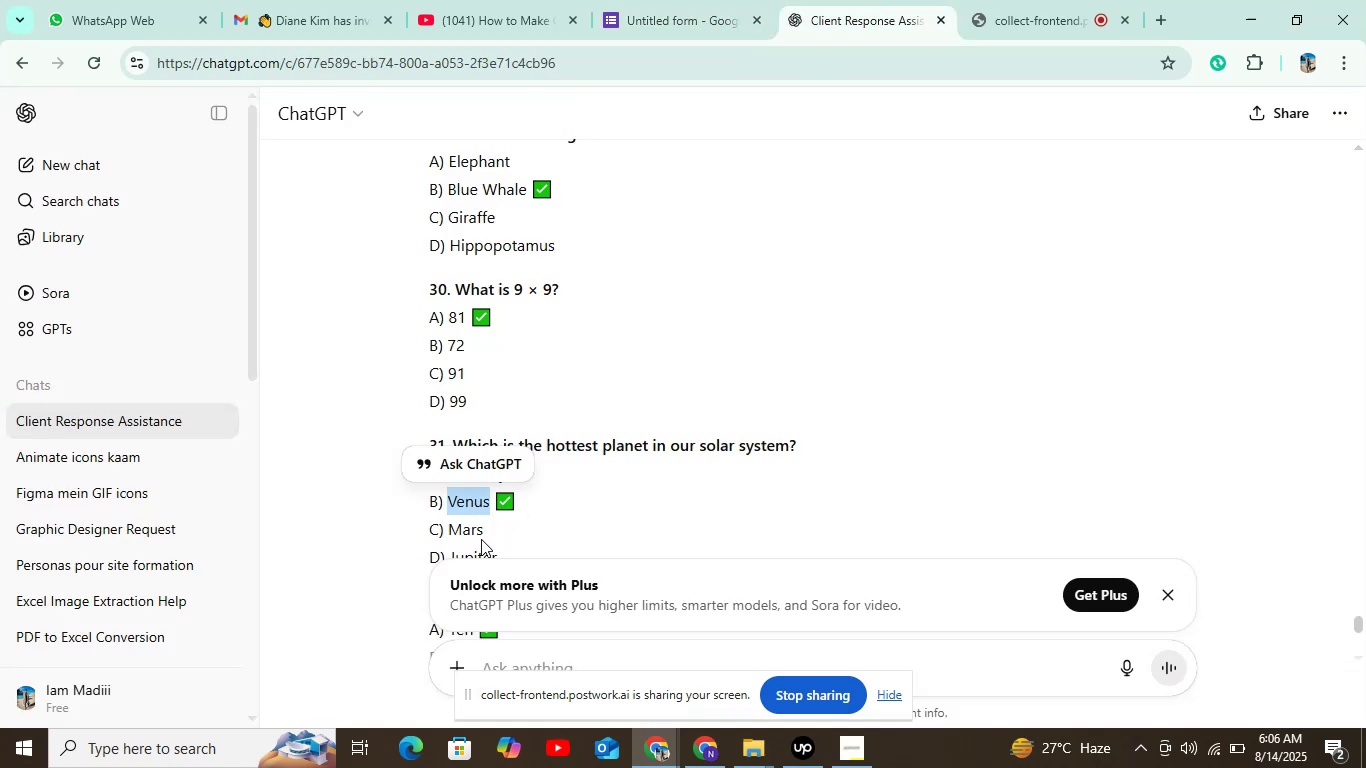 
double_click([475, 532])
 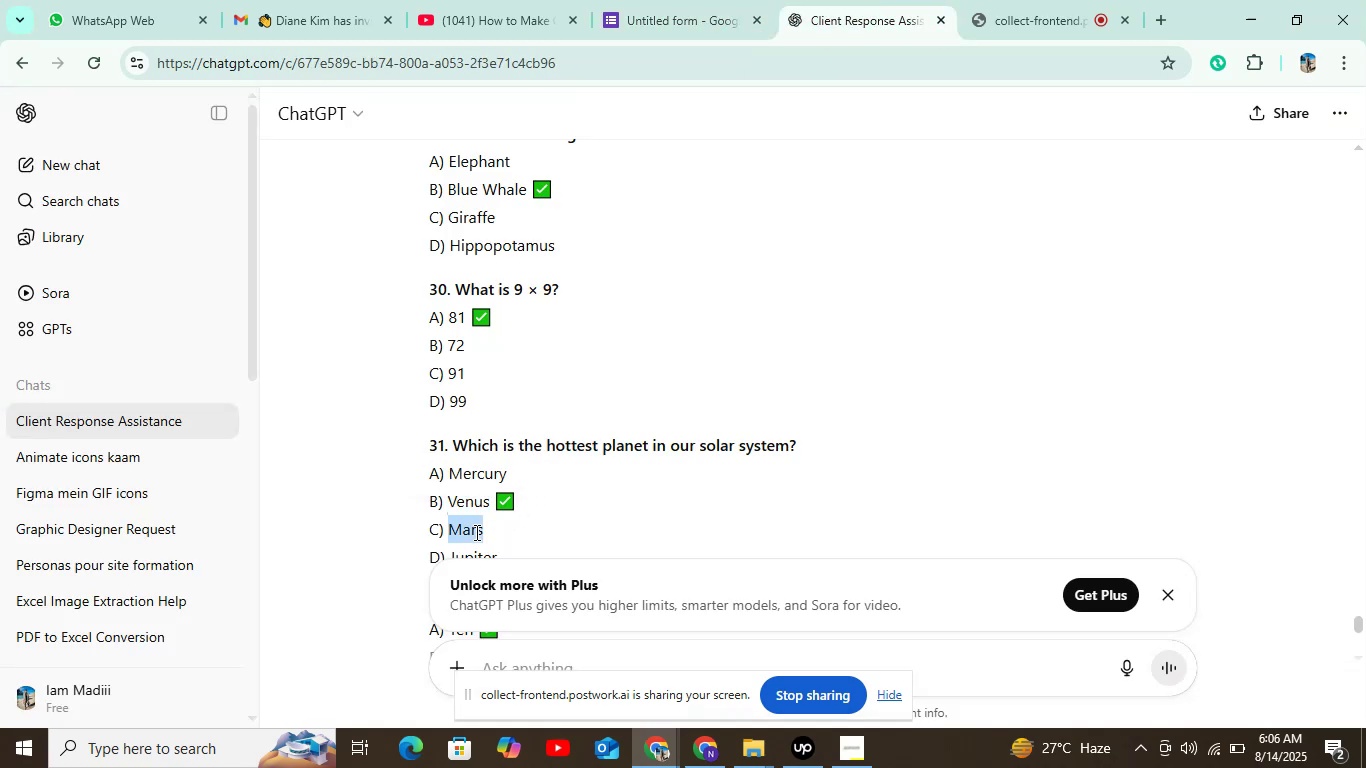 
key(Control+C)
 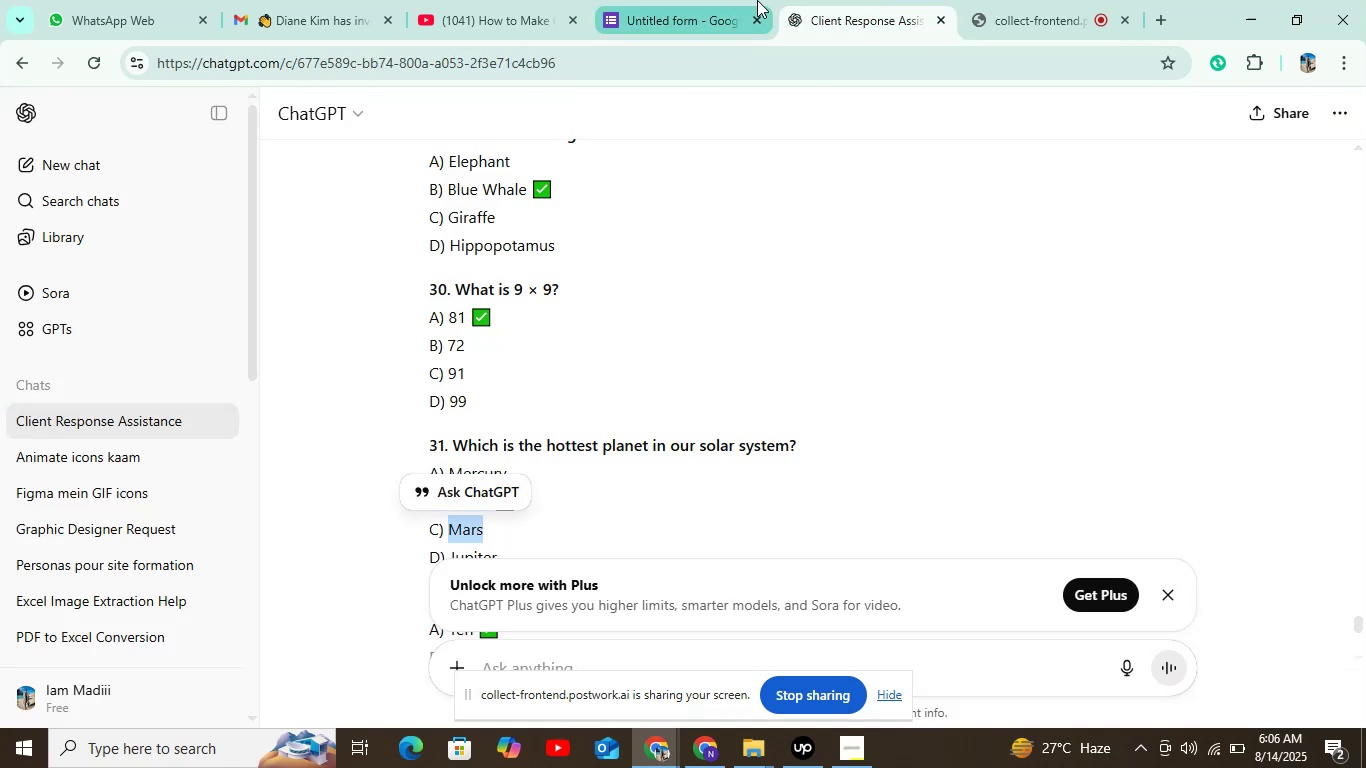 
left_click([656, 19])
 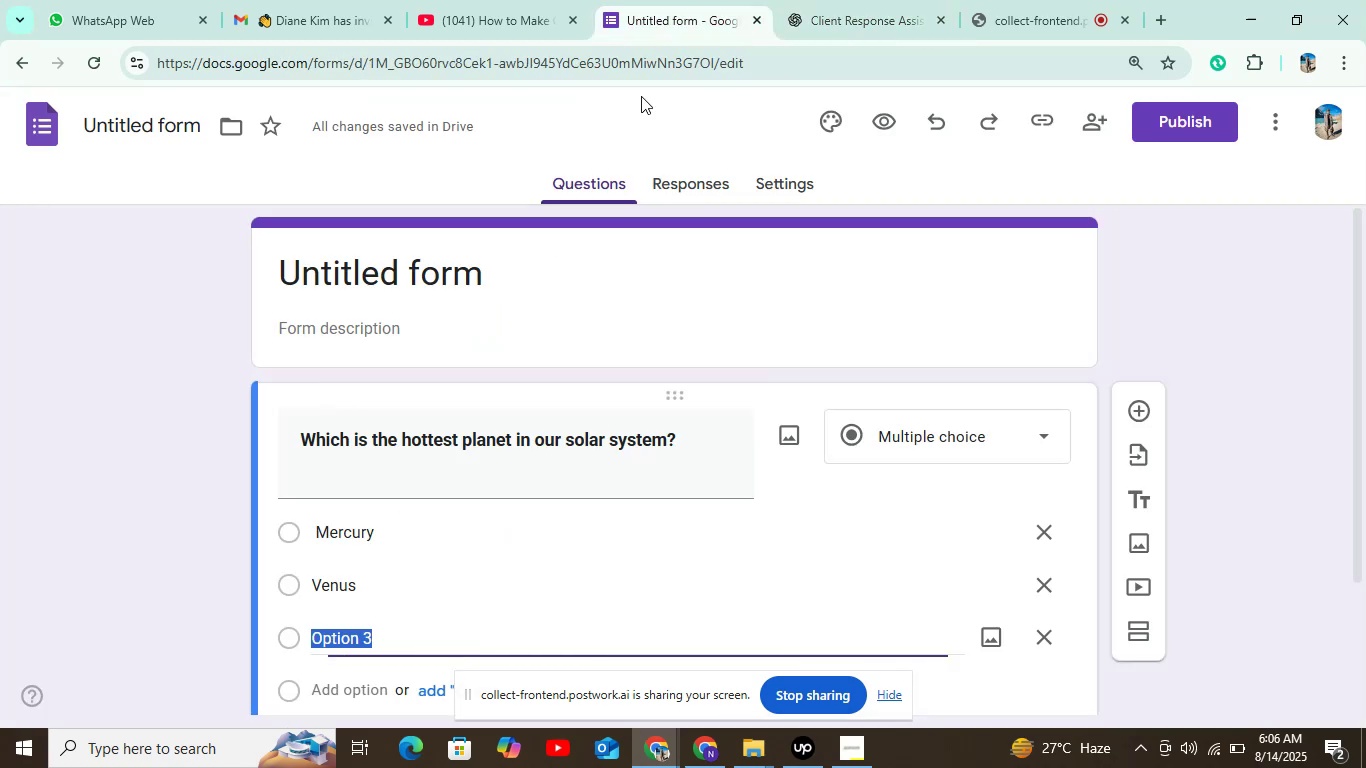 
key(Control+V)
 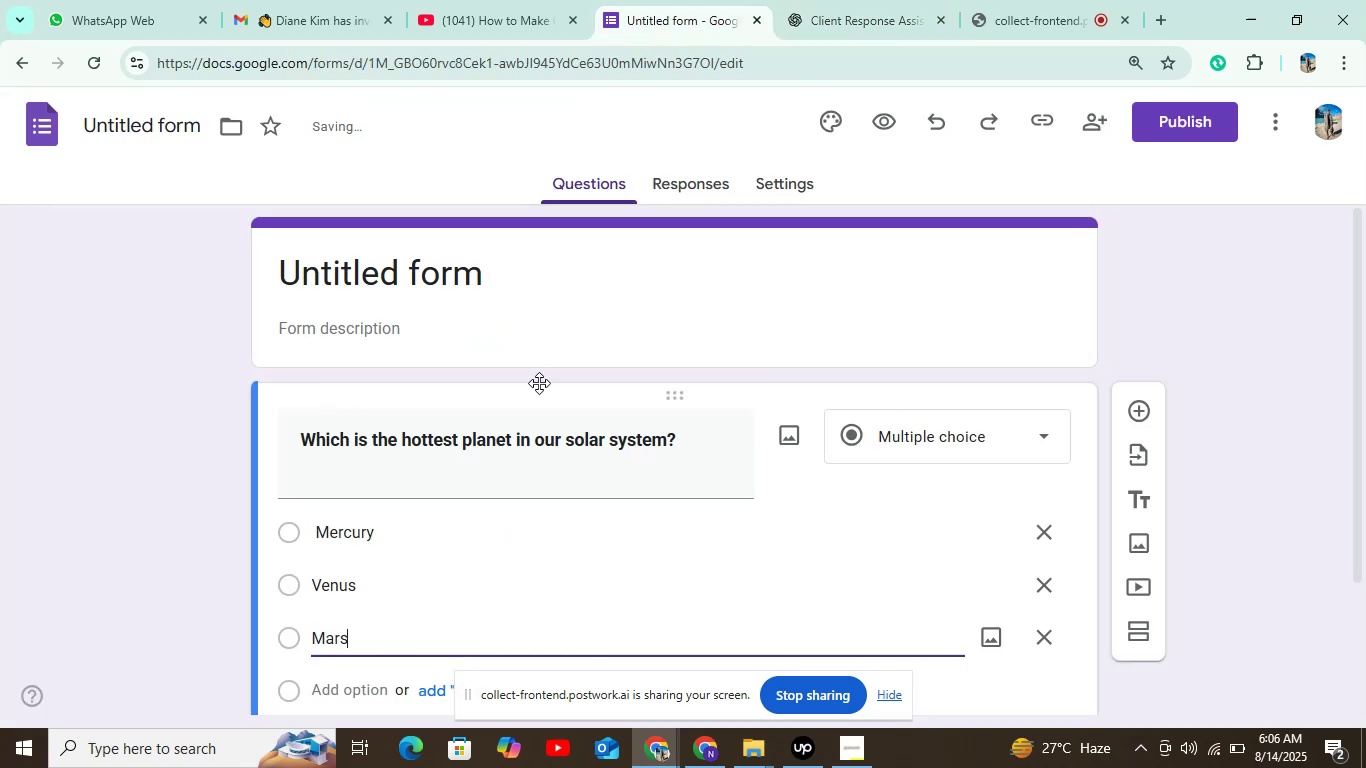 
scroll: coordinate [539, 383], scroll_direction: down, amount: 3.0
 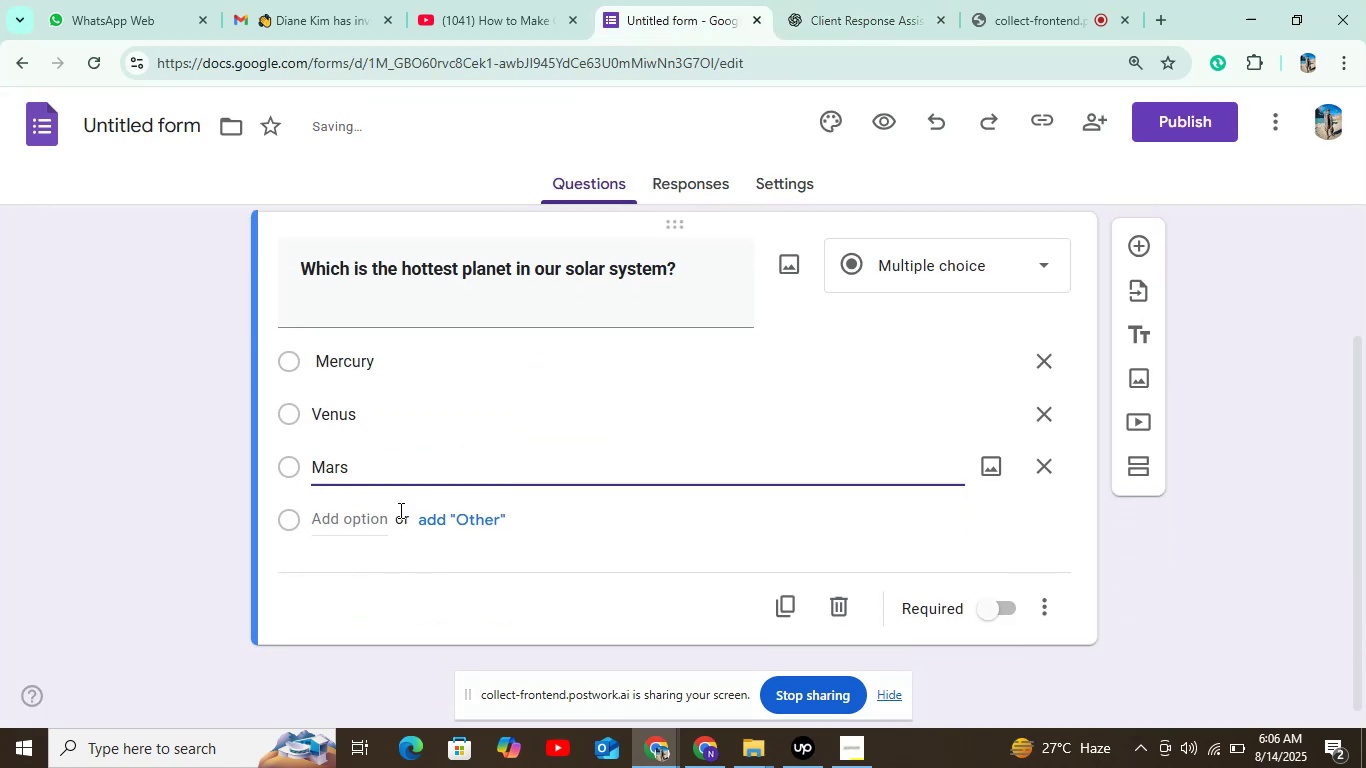 
left_click([367, 529])
 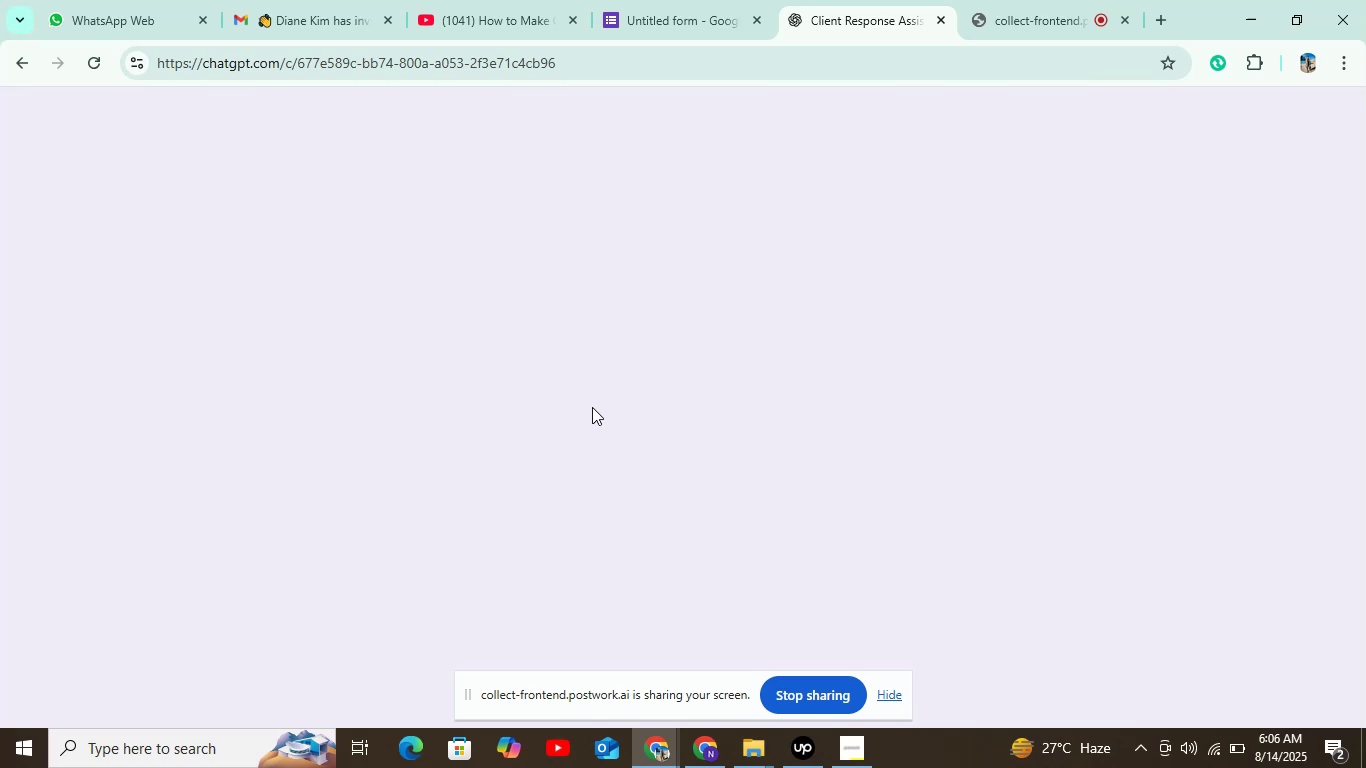 
scroll: coordinate [568, 467], scroll_direction: down, amount: 2.0
 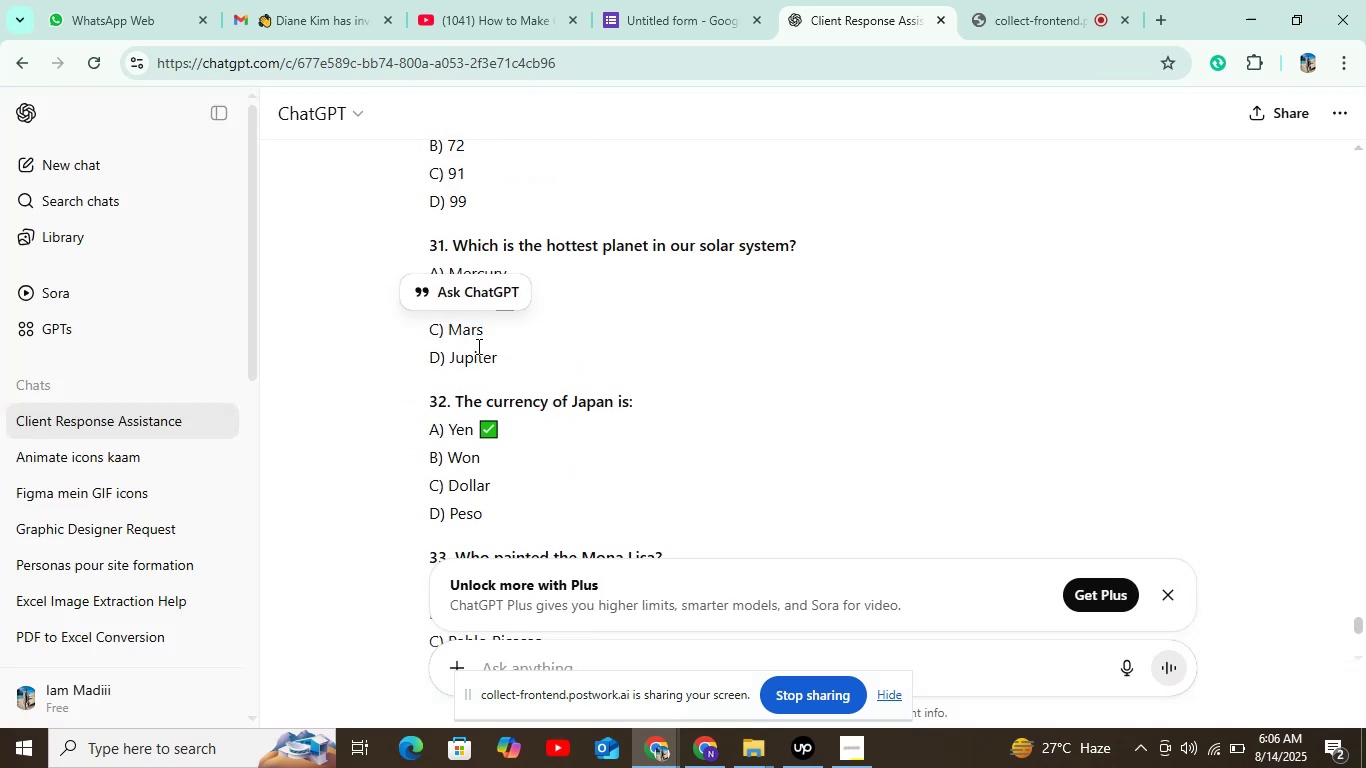 
double_click([483, 359])
 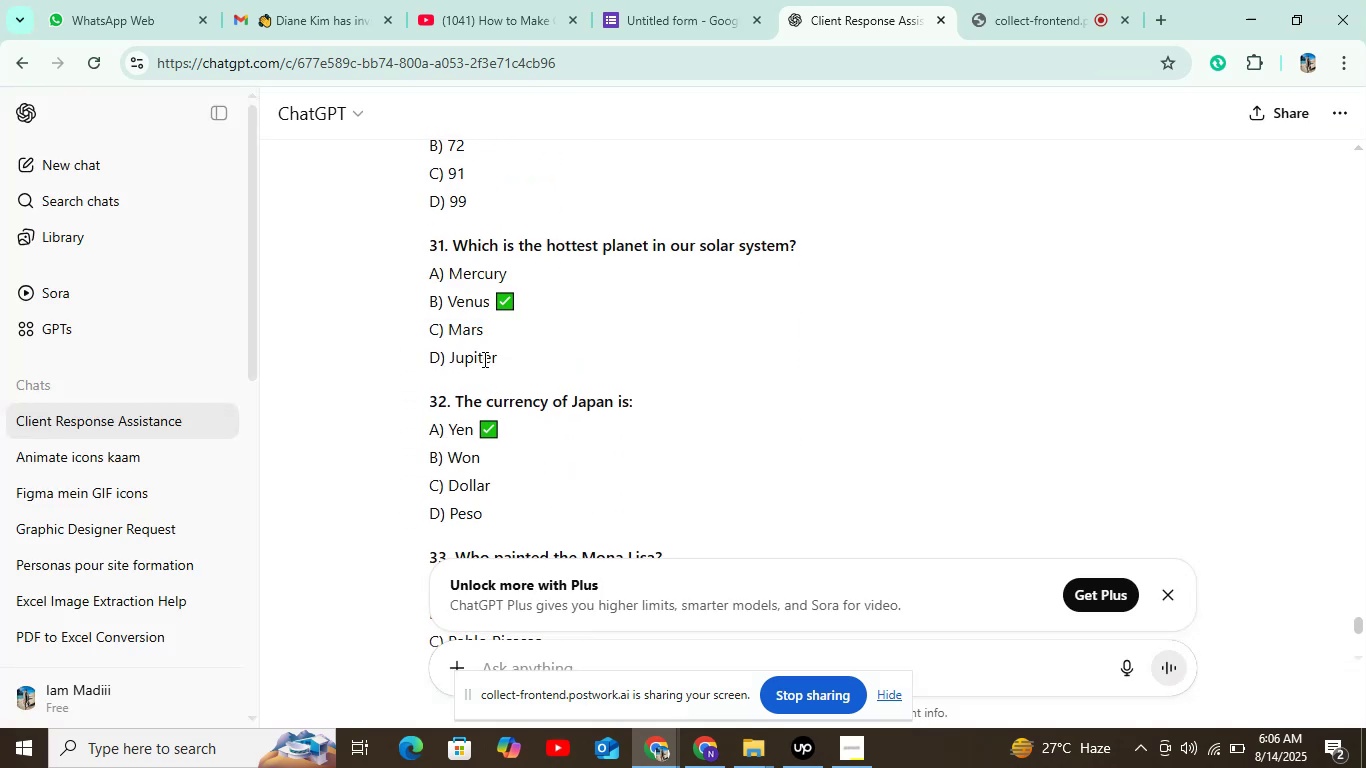 
triple_click([483, 359])
 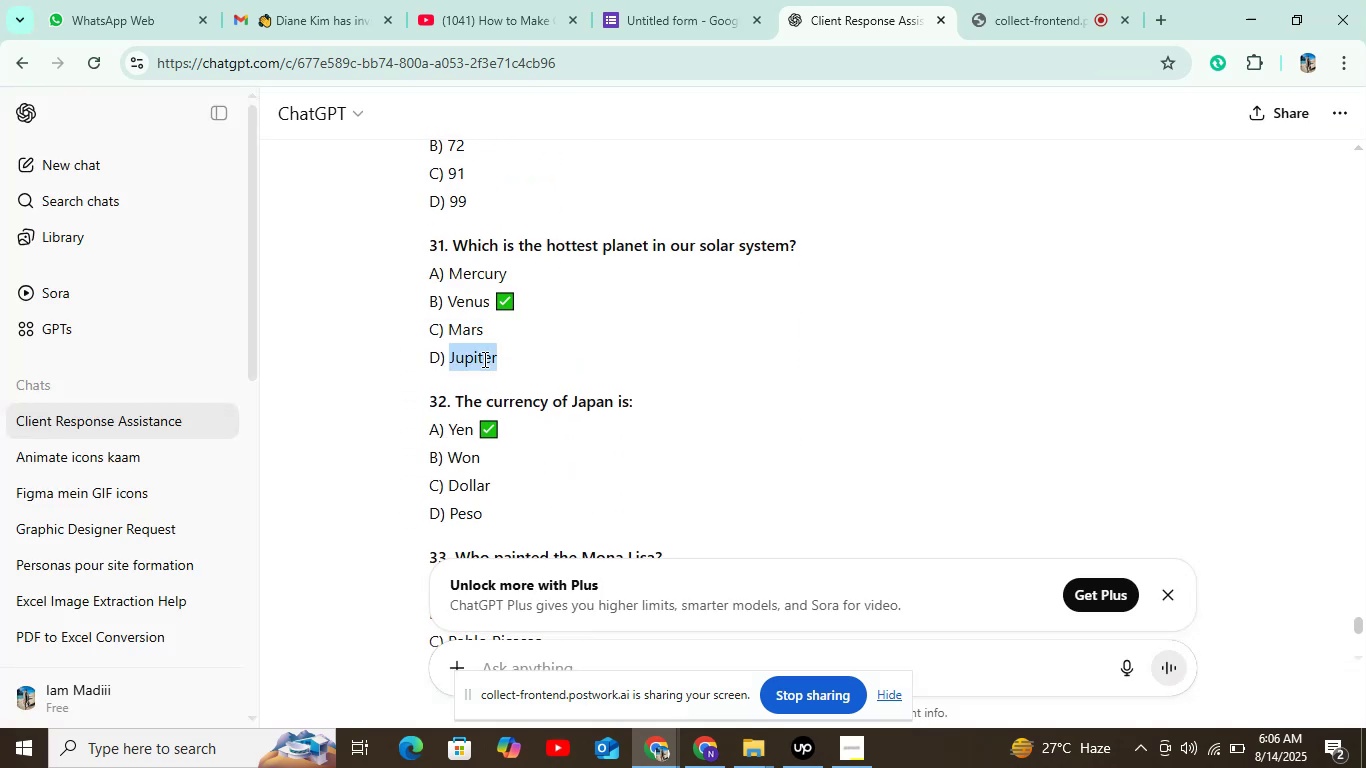 
key(Control+C)
 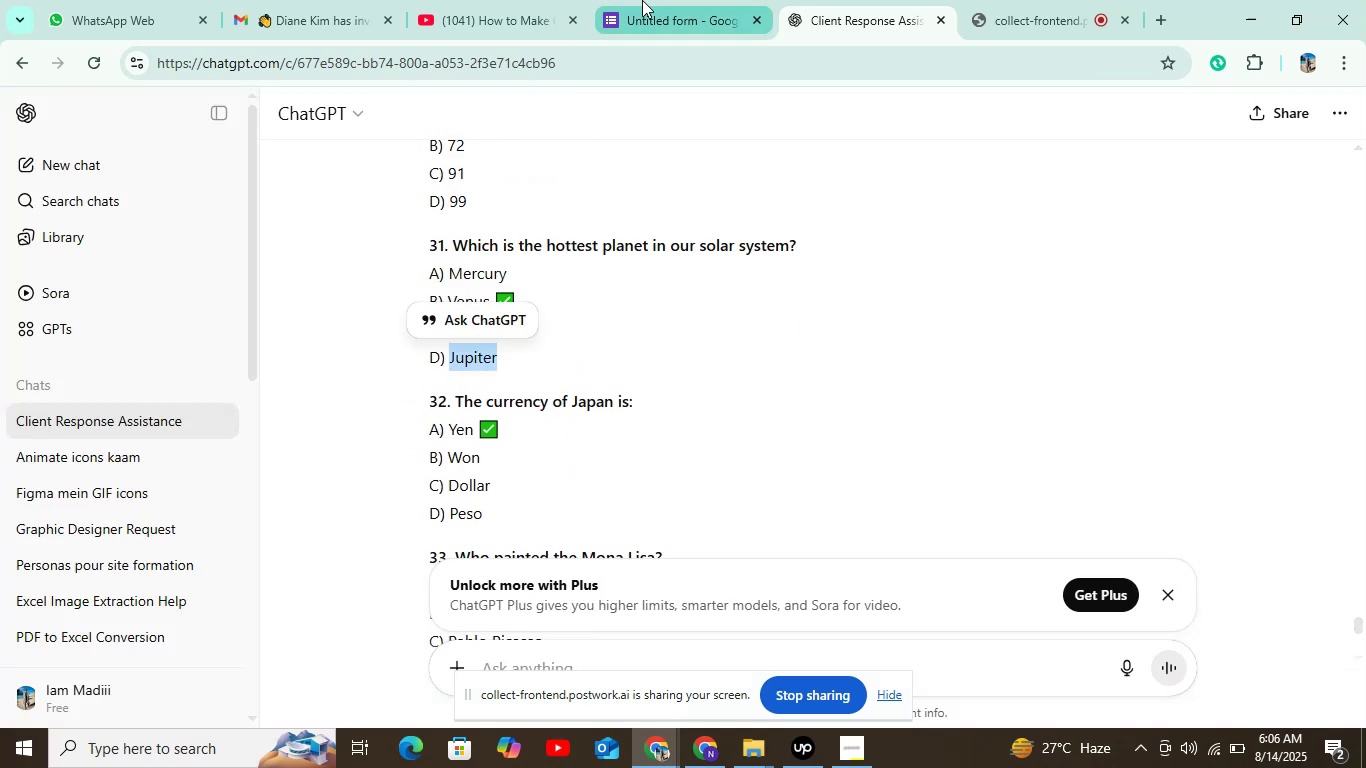 
left_click([642, 0])
 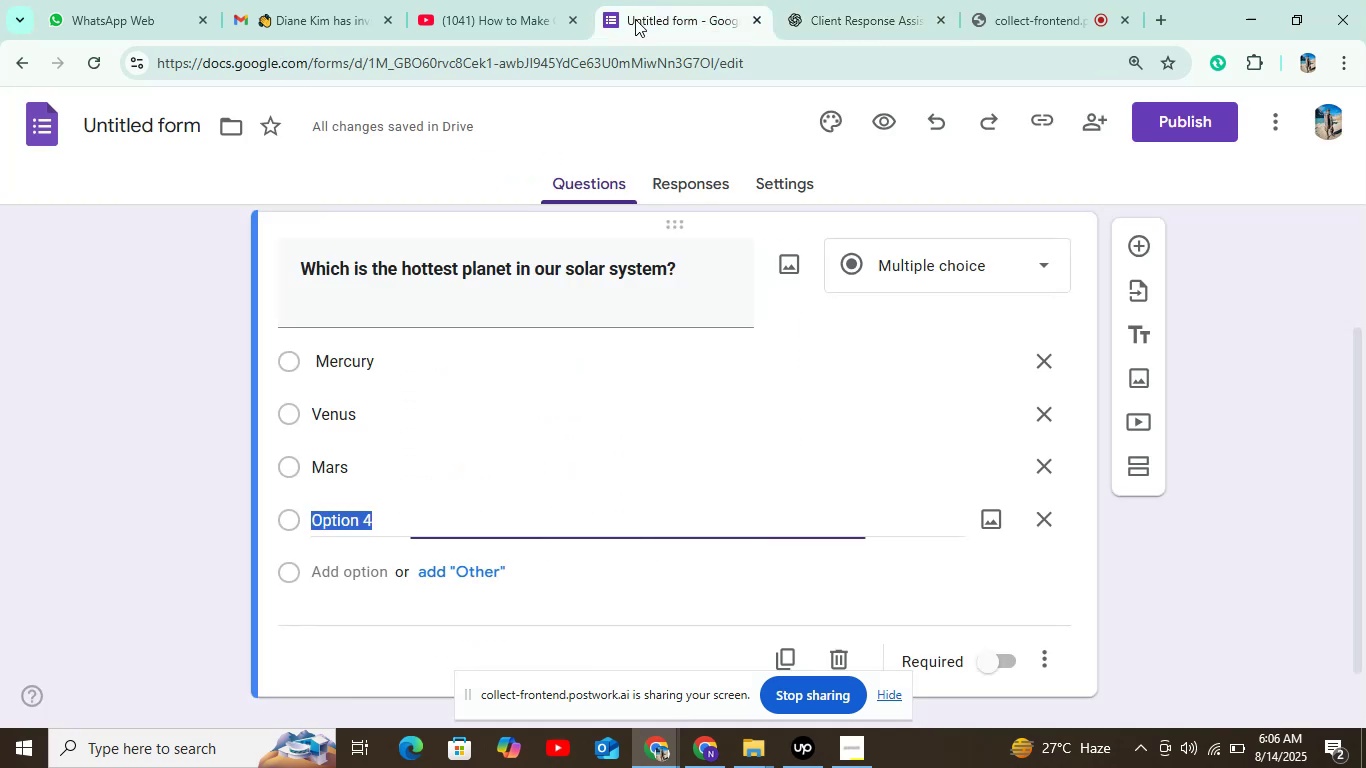 
key(Control+V)
 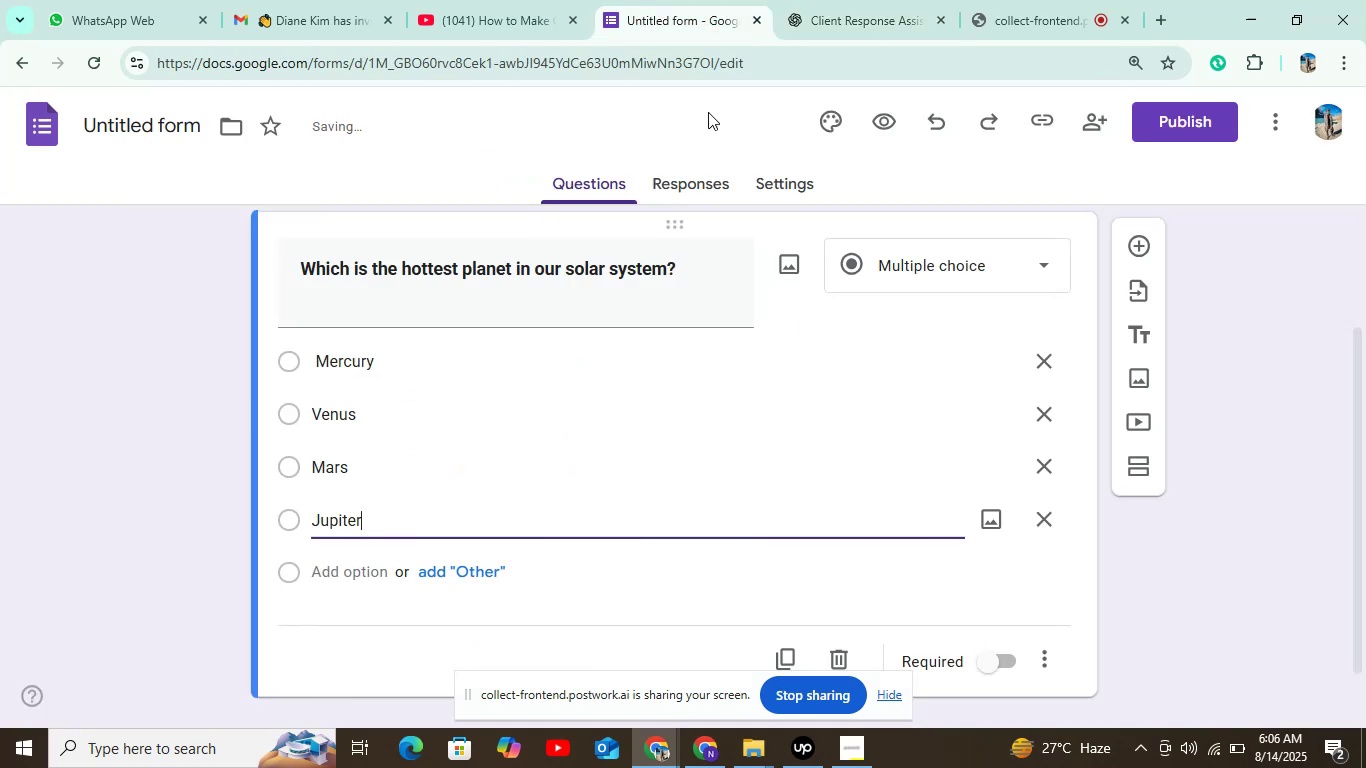 
left_click([832, 29])
 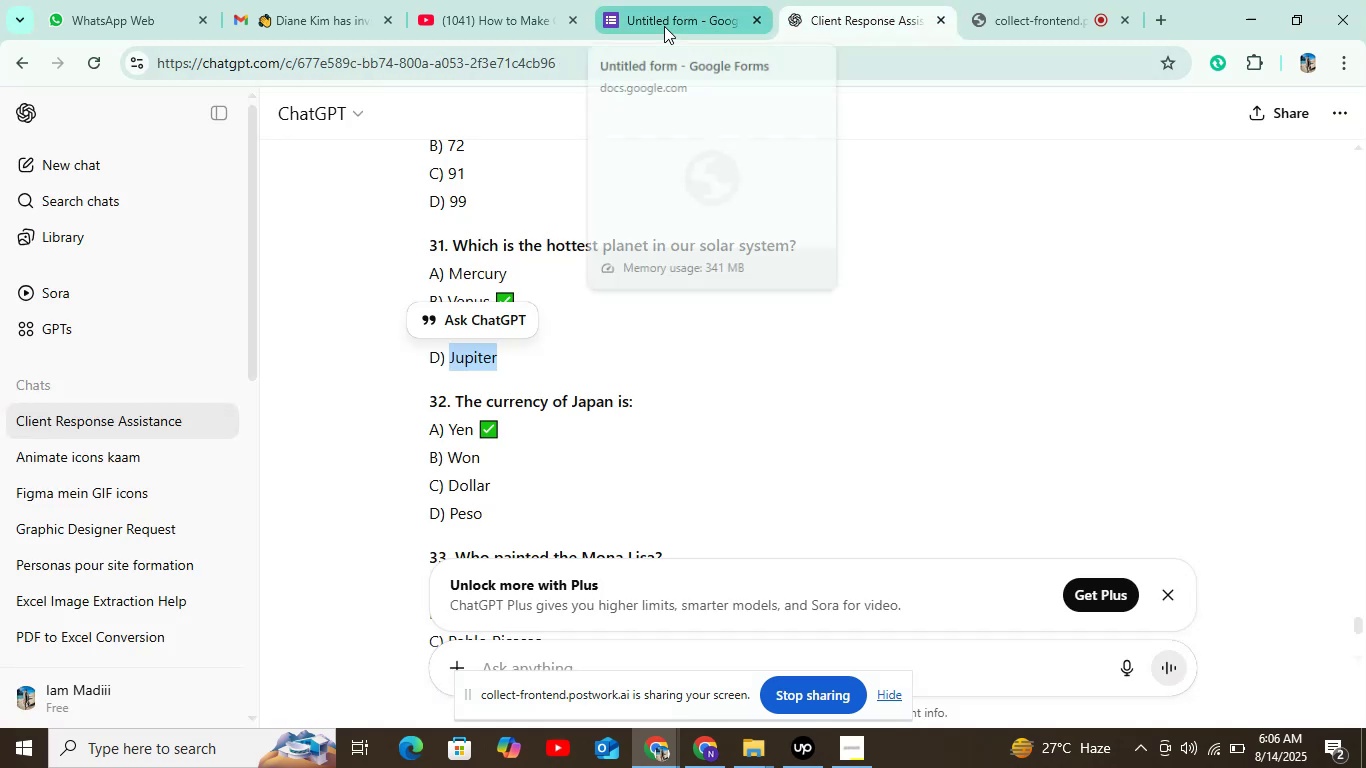 
left_click([664, 26])
 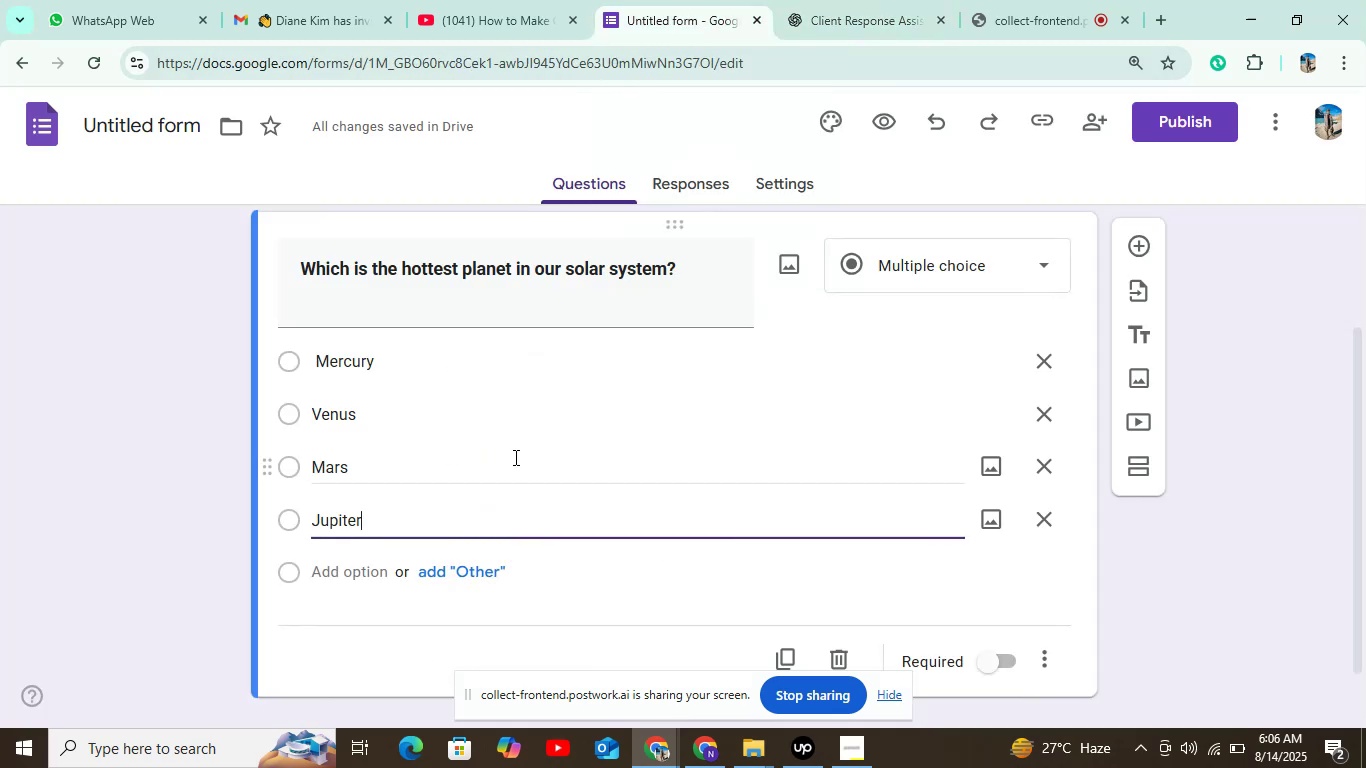 
scroll: coordinate [514, 457], scroll_direction: down, amount: 3.0
 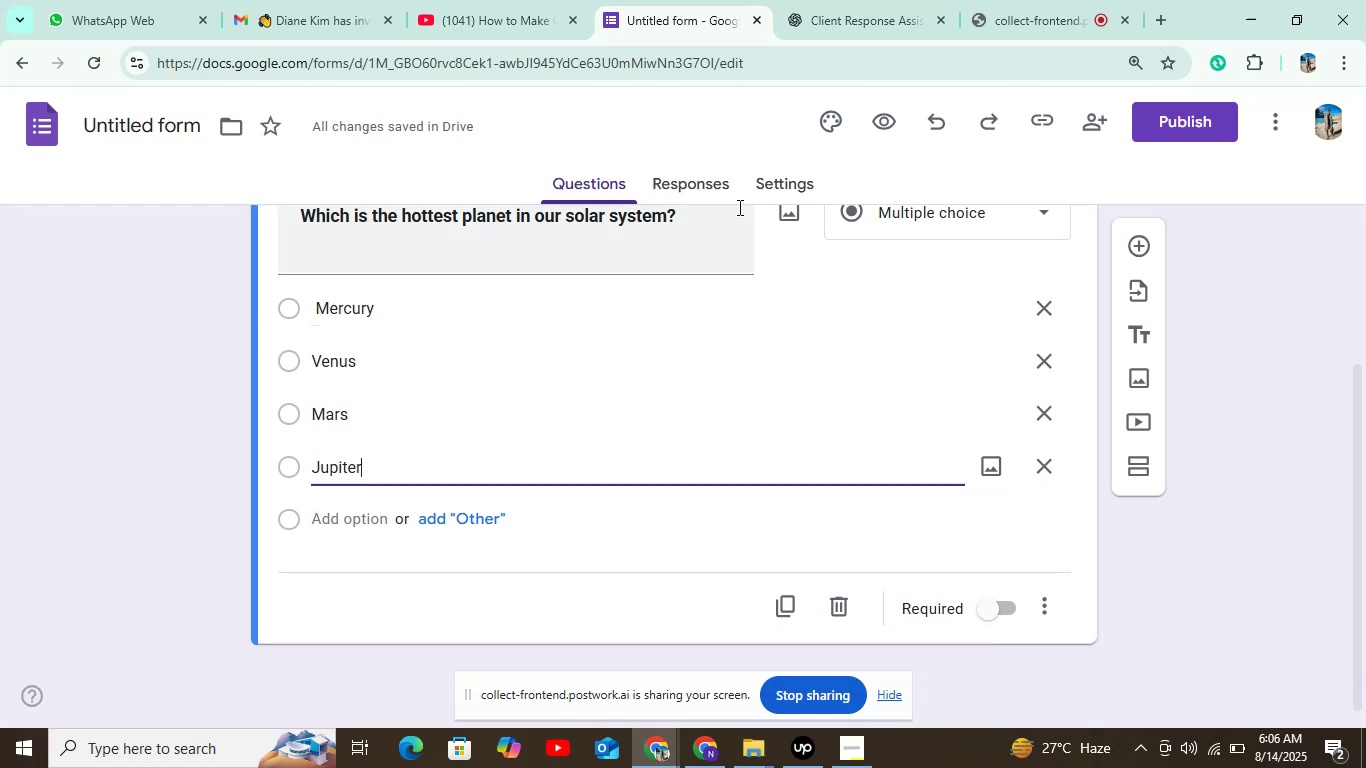 
left_click([759, 186])
 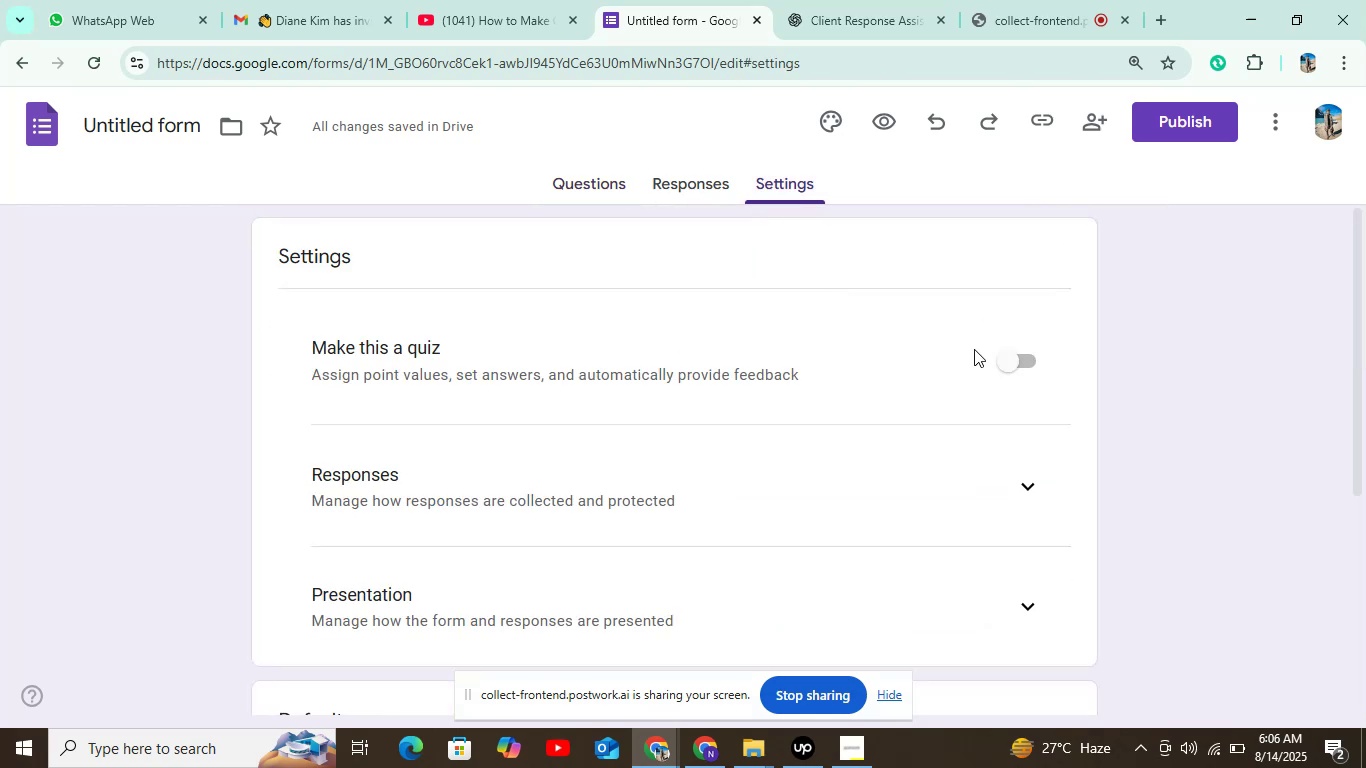 
double_click([1019, 362])
 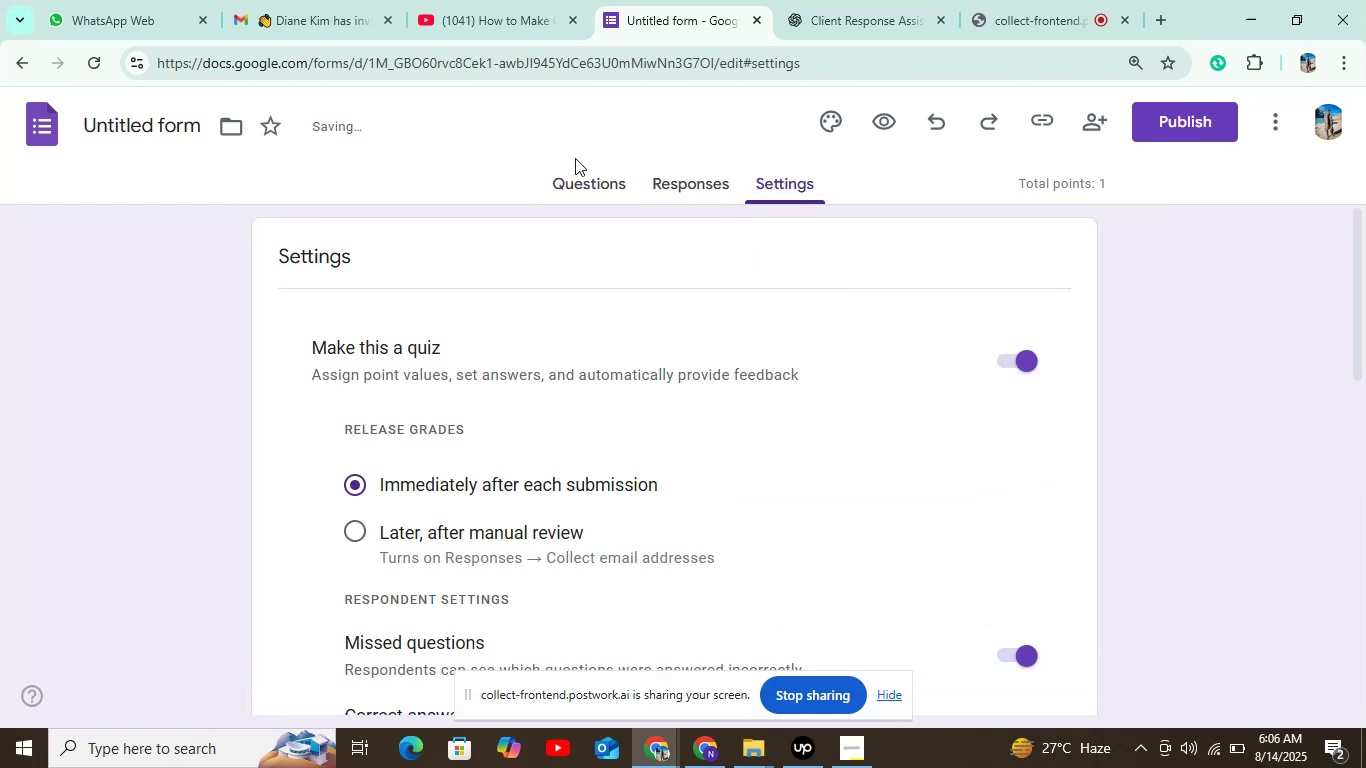 
double_click([587, 177])
 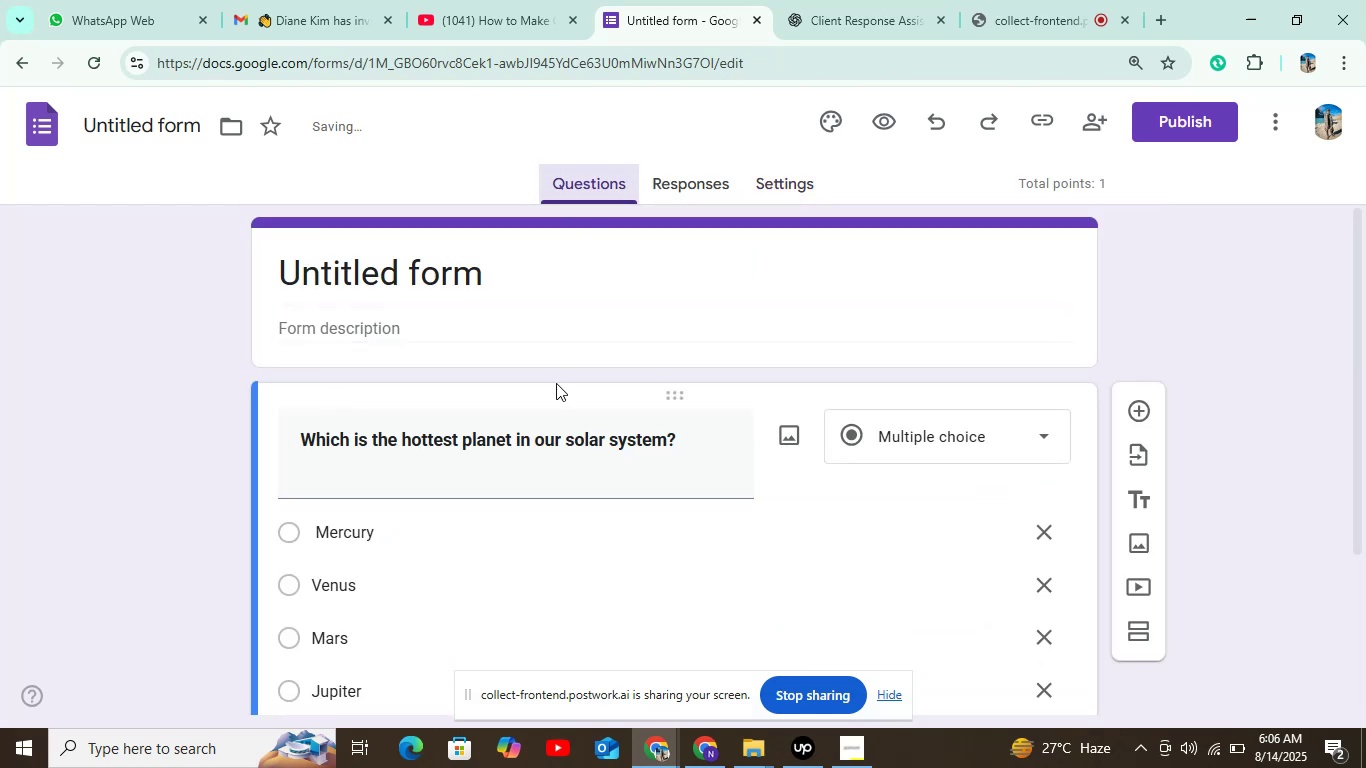 
scroll: coordinate [420, 492], scroll_direction: down, amount: 6.0
 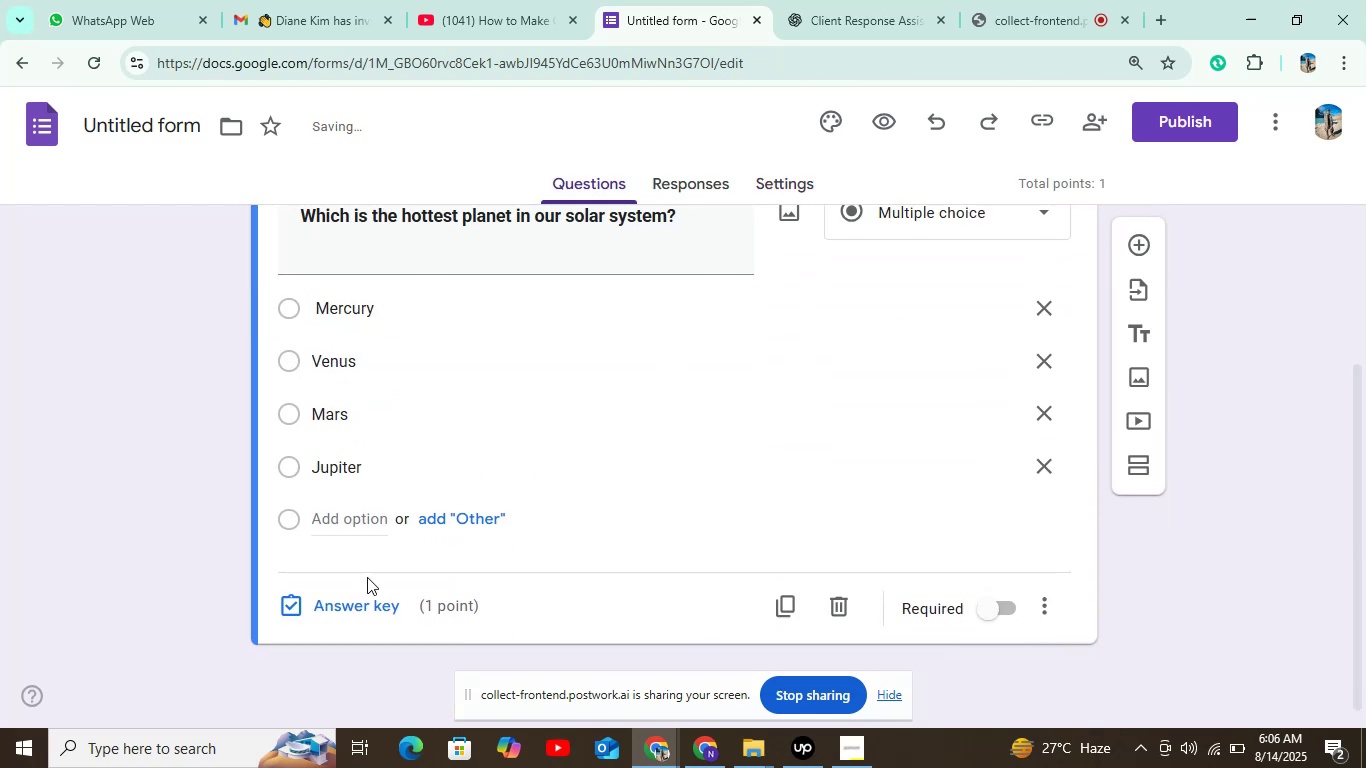 
left_click([357, 588])
 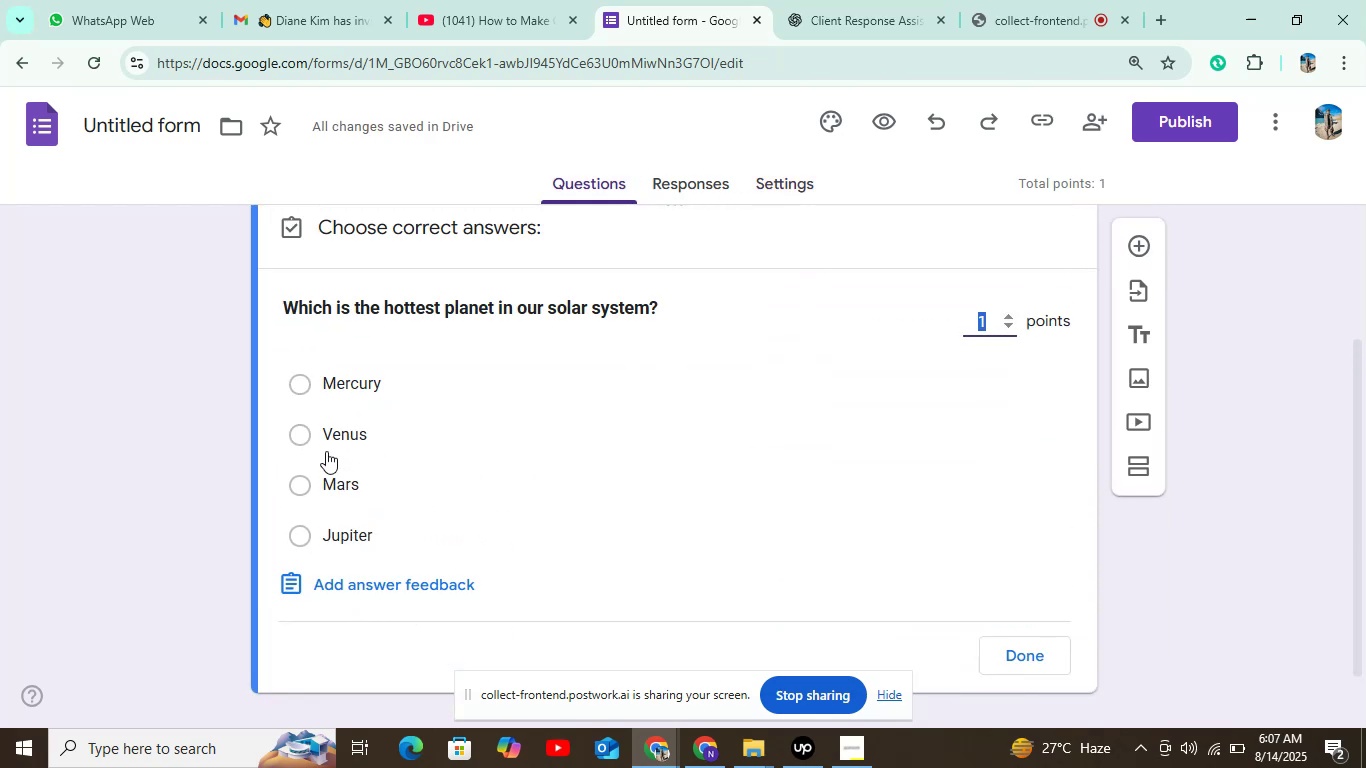 
left_click([332, 431])
 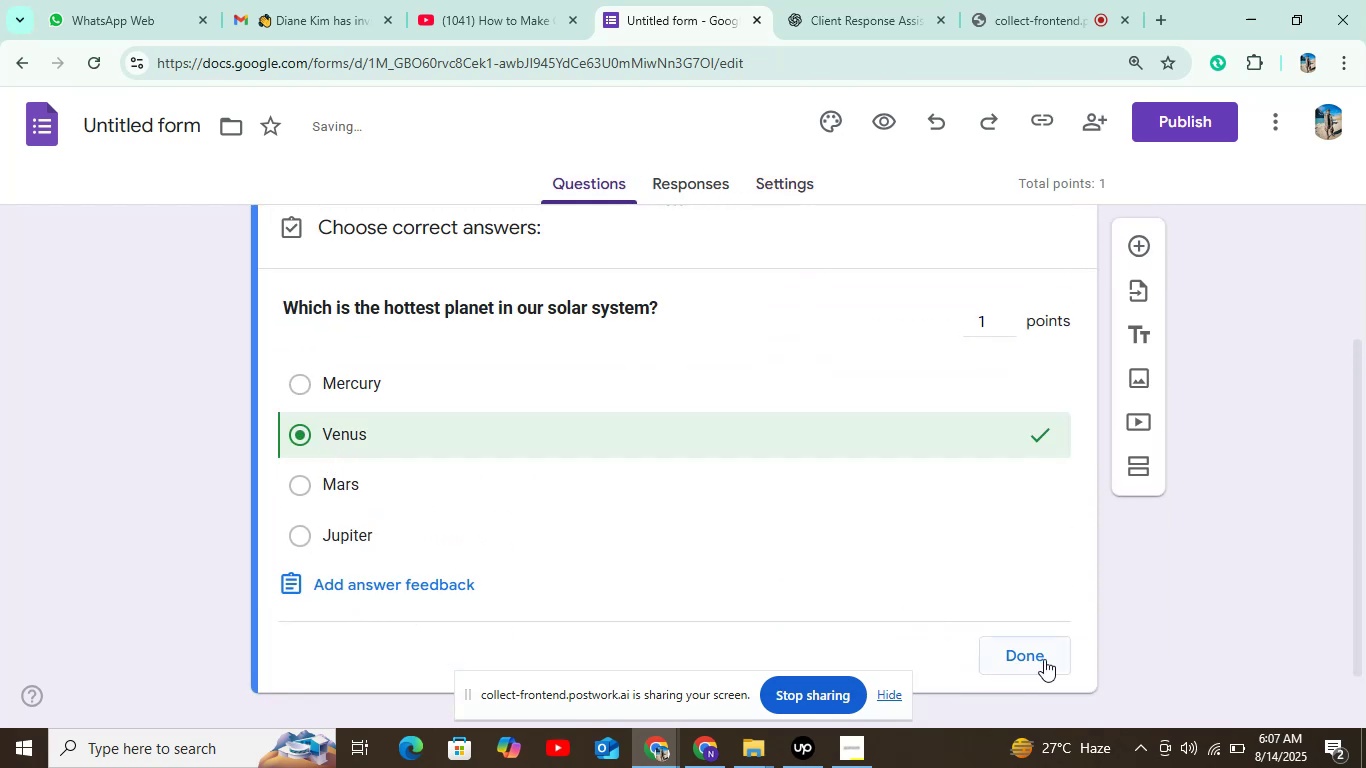 
left_click([1054, 660])
 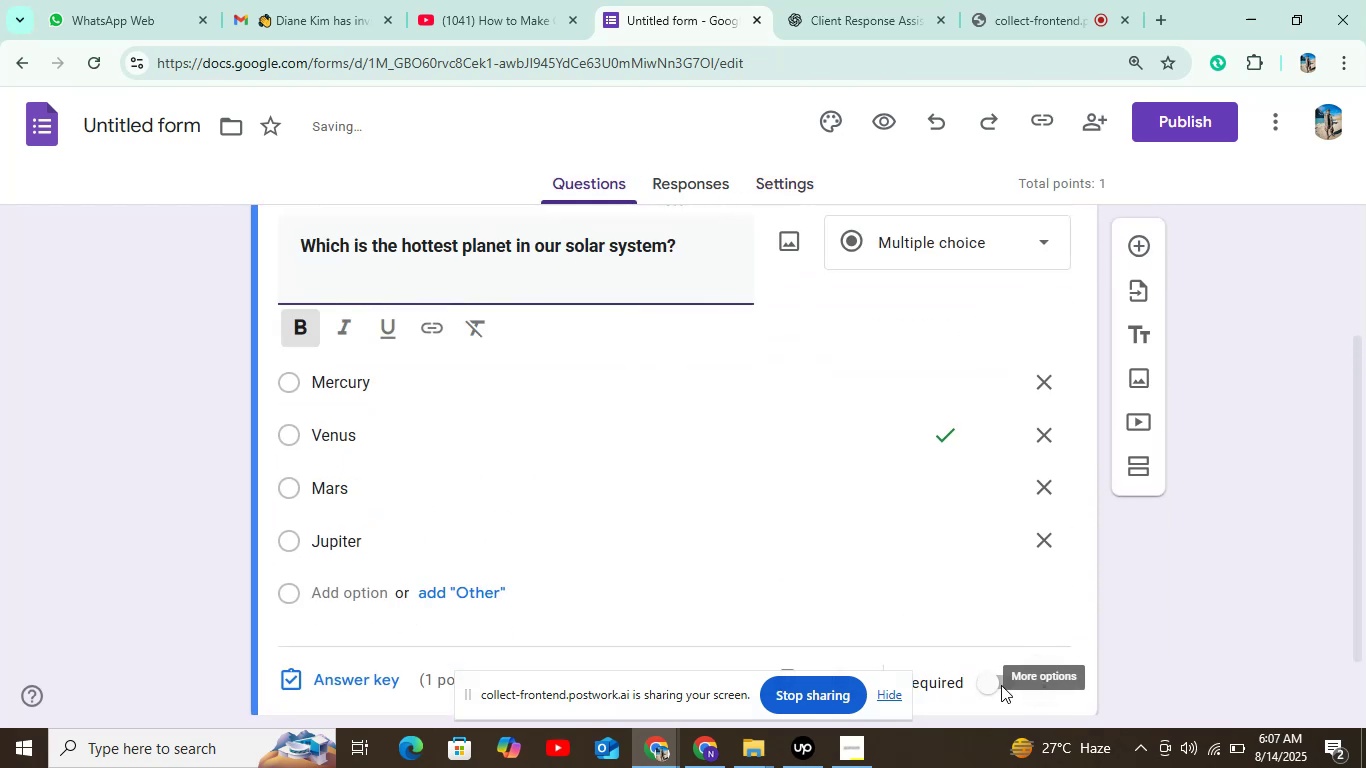 
left_click([991, 680])
 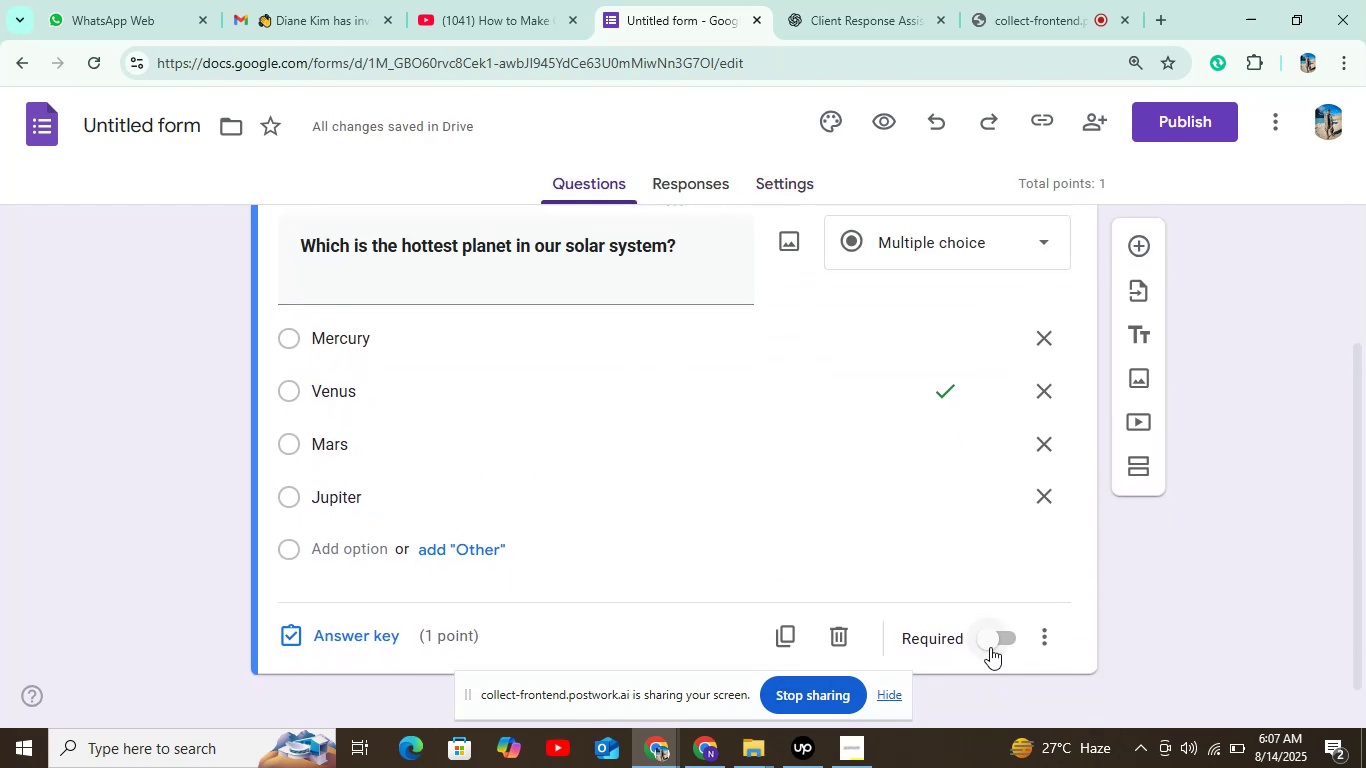 
left_click([990, 647])
 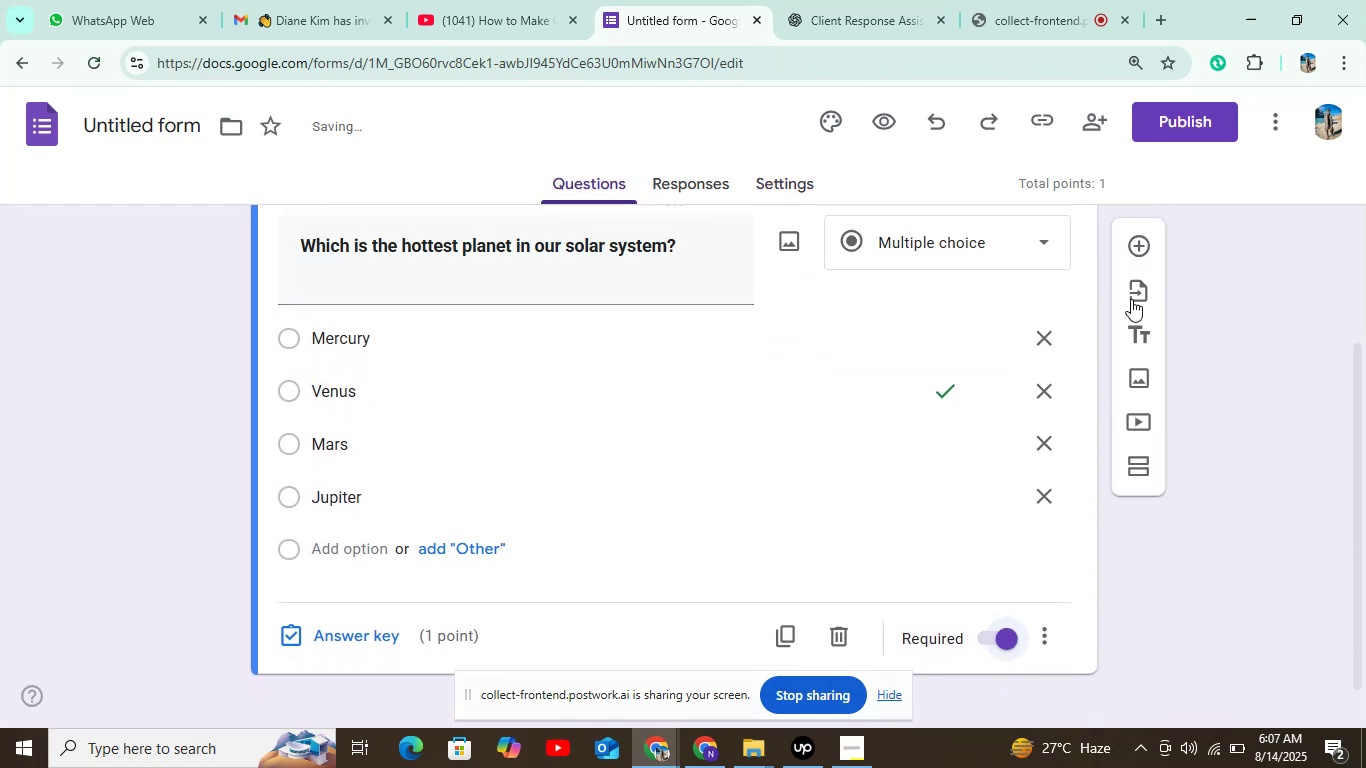 
left_click([1140, 242])
 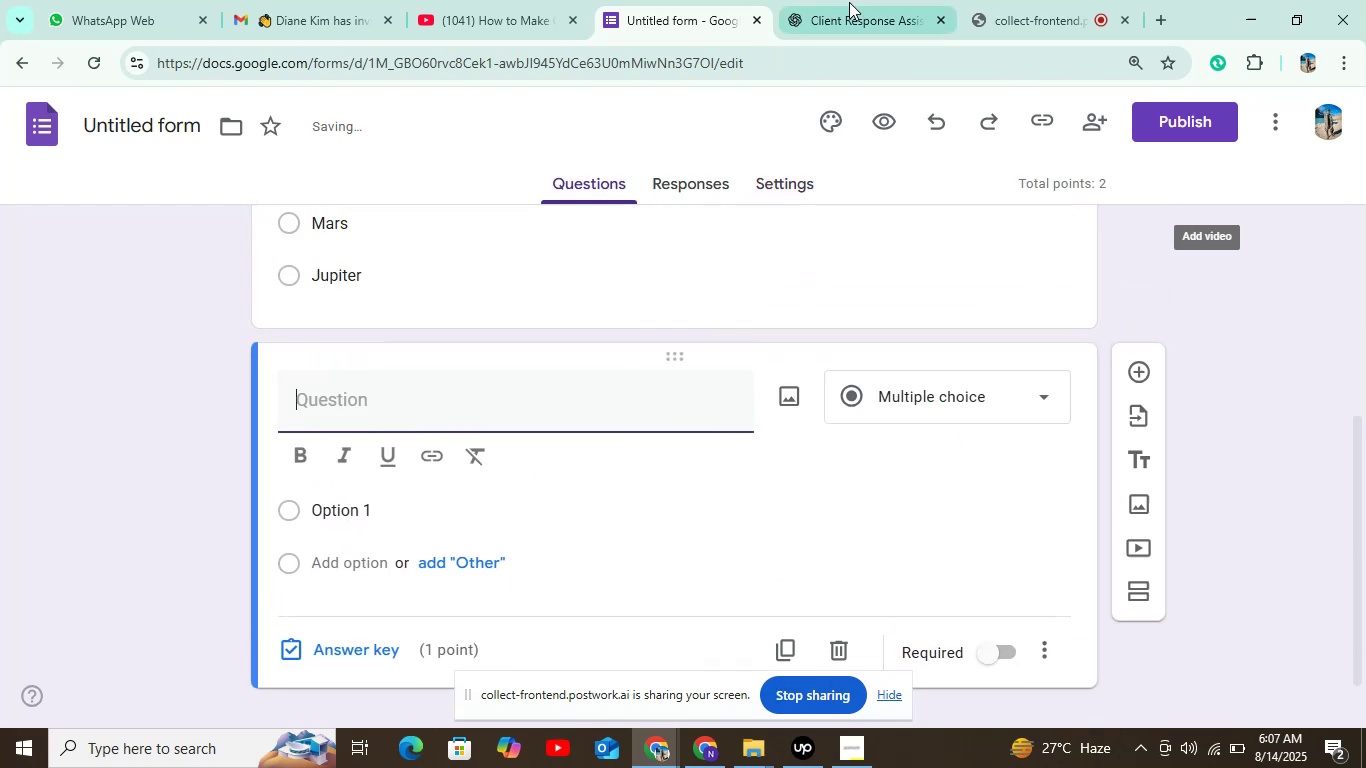 
left_click([828, 0])
 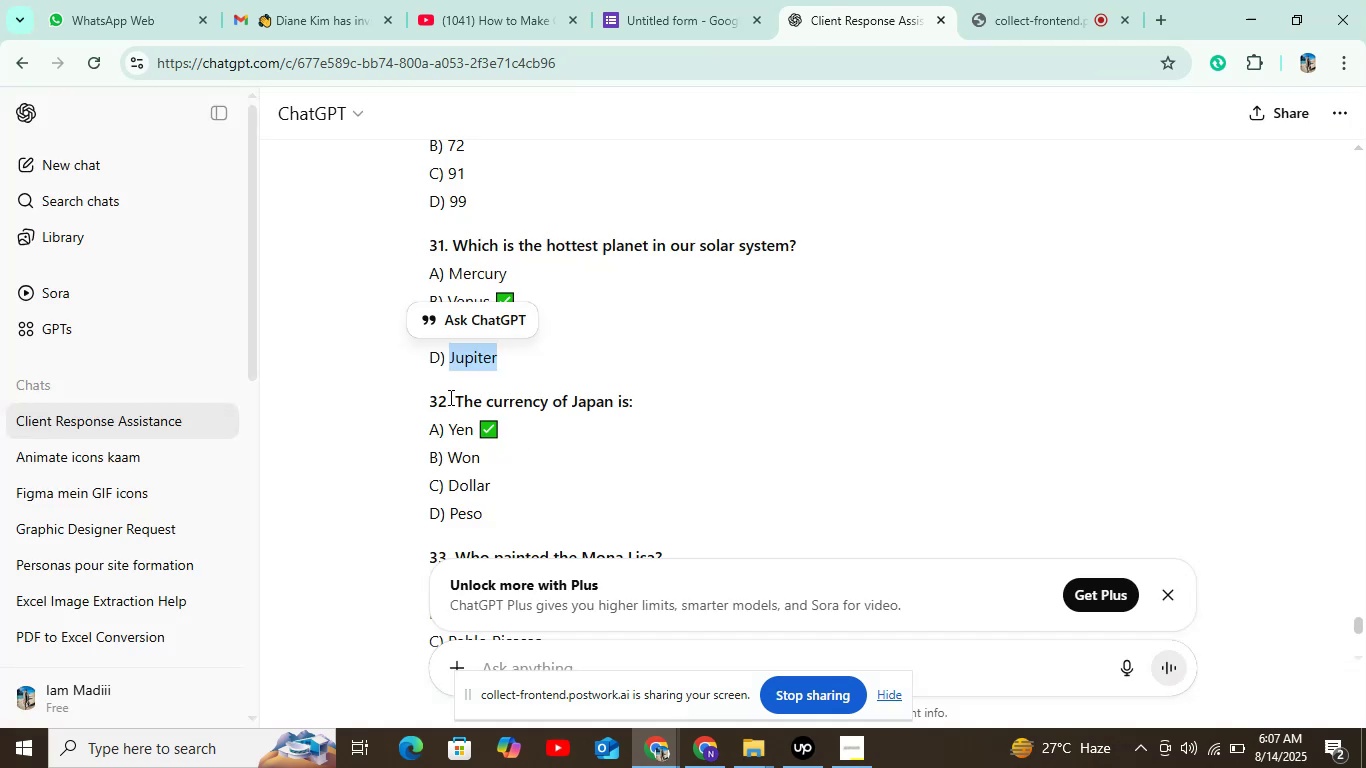 
left_click_drag(start_coordinate=[454, 397], to_coordinate=[644, 407])
 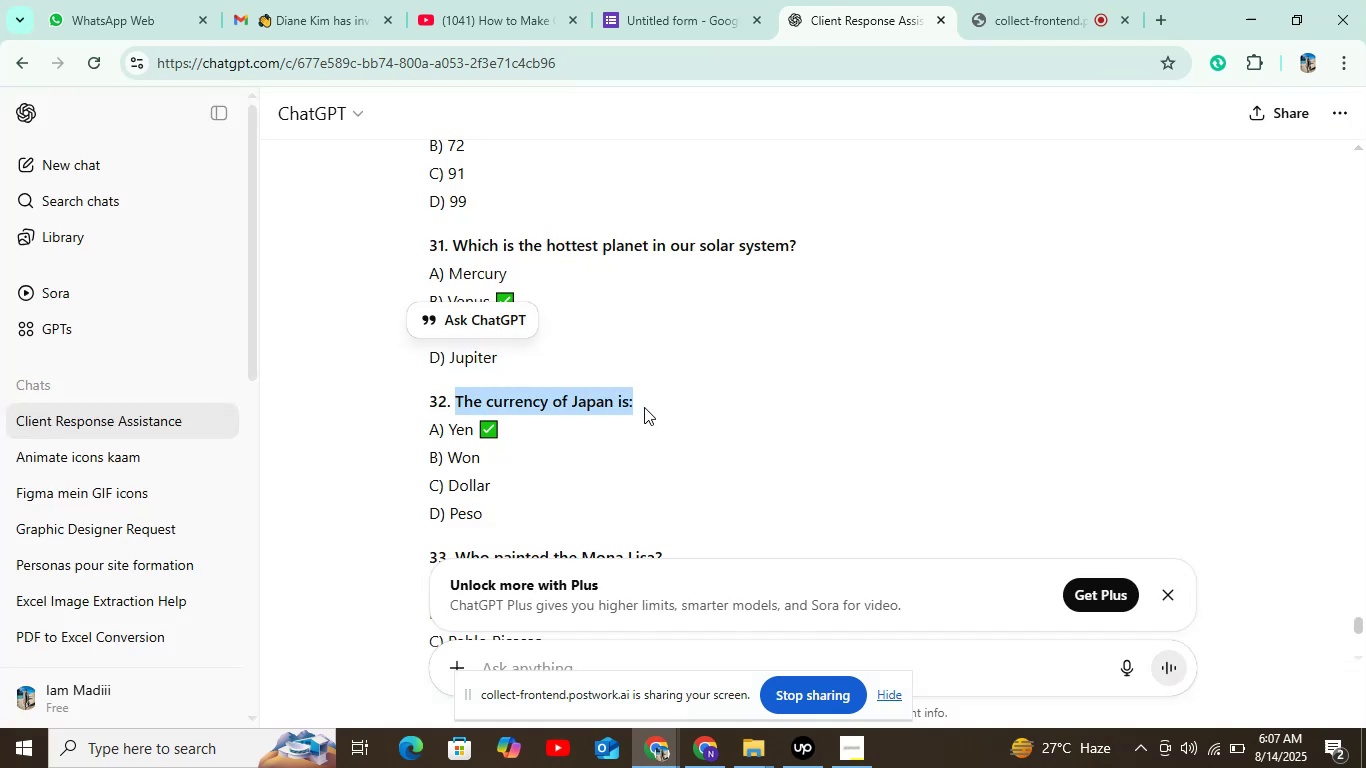 
key(Control+C)
 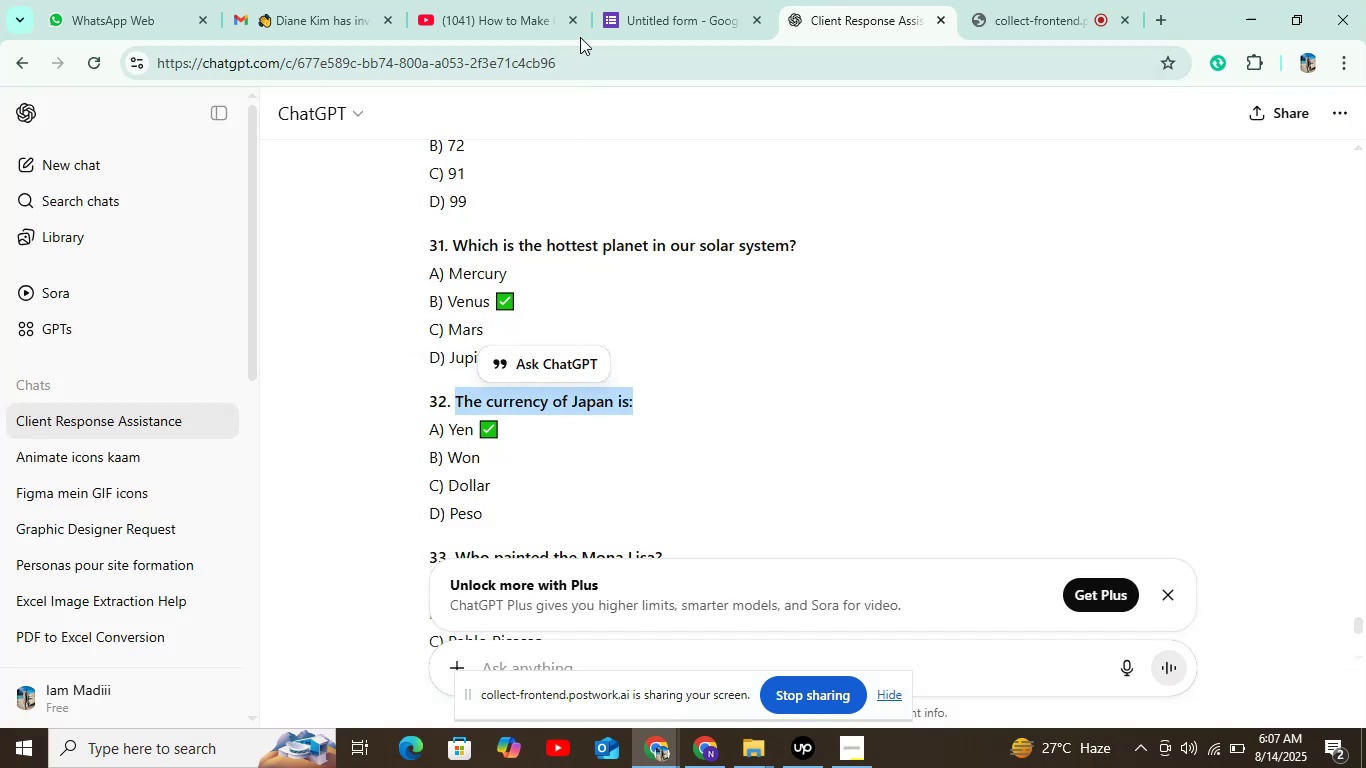 
left_click([636, 9])
 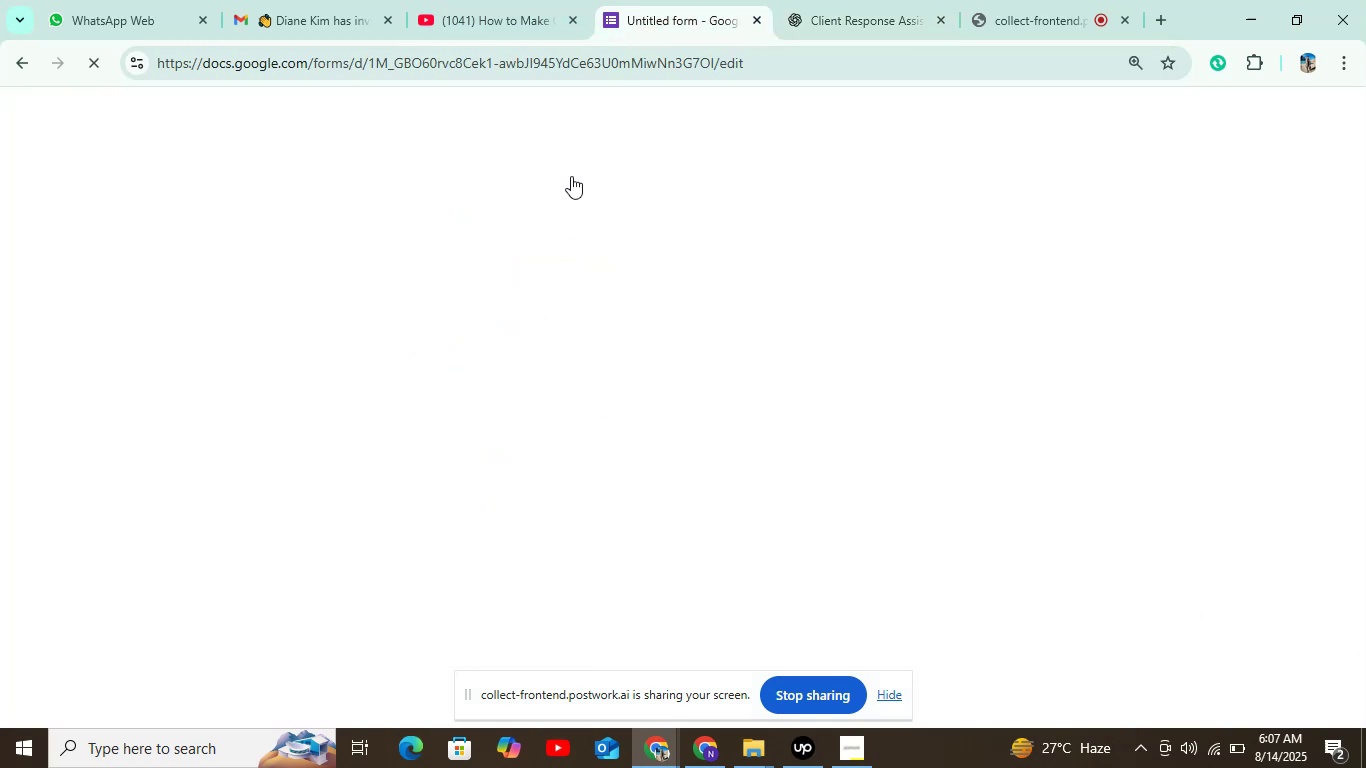 
key(Control+V)
 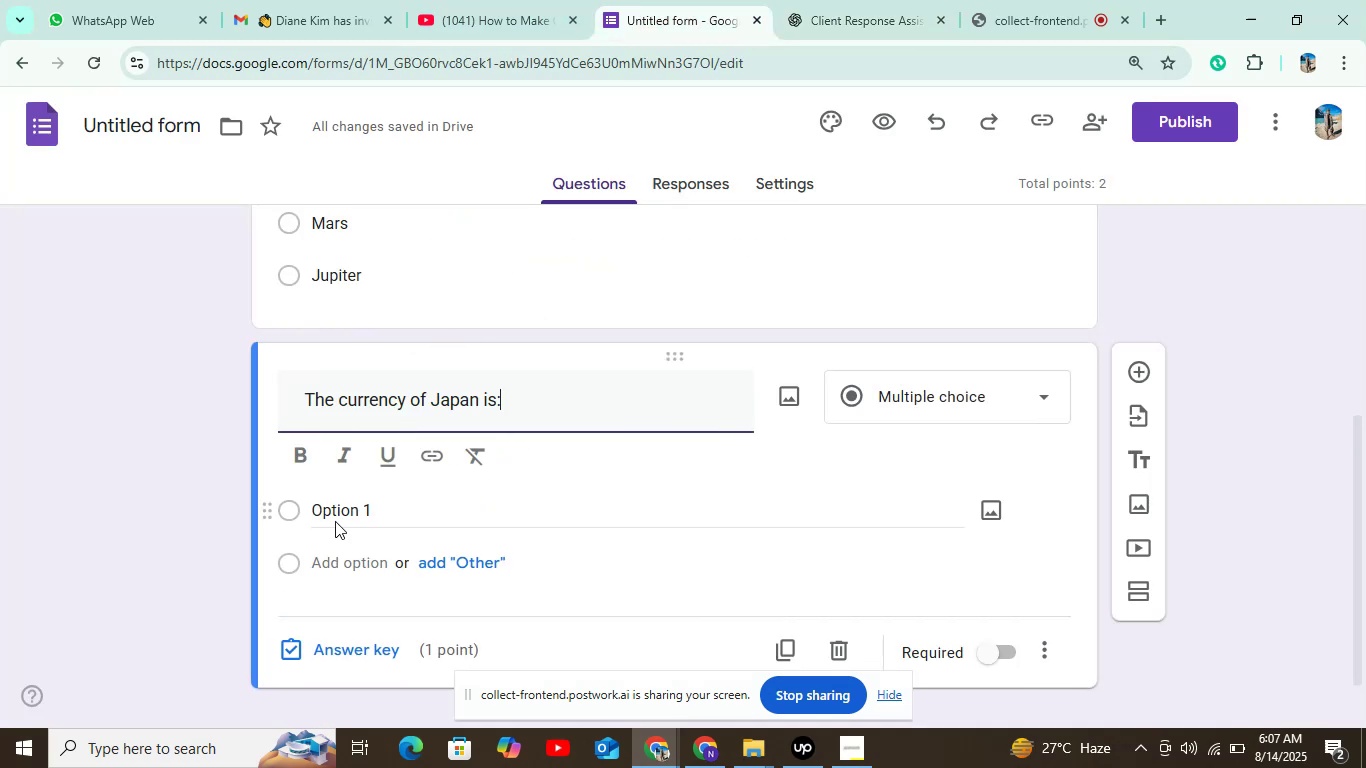 
left_click([338, 516])
 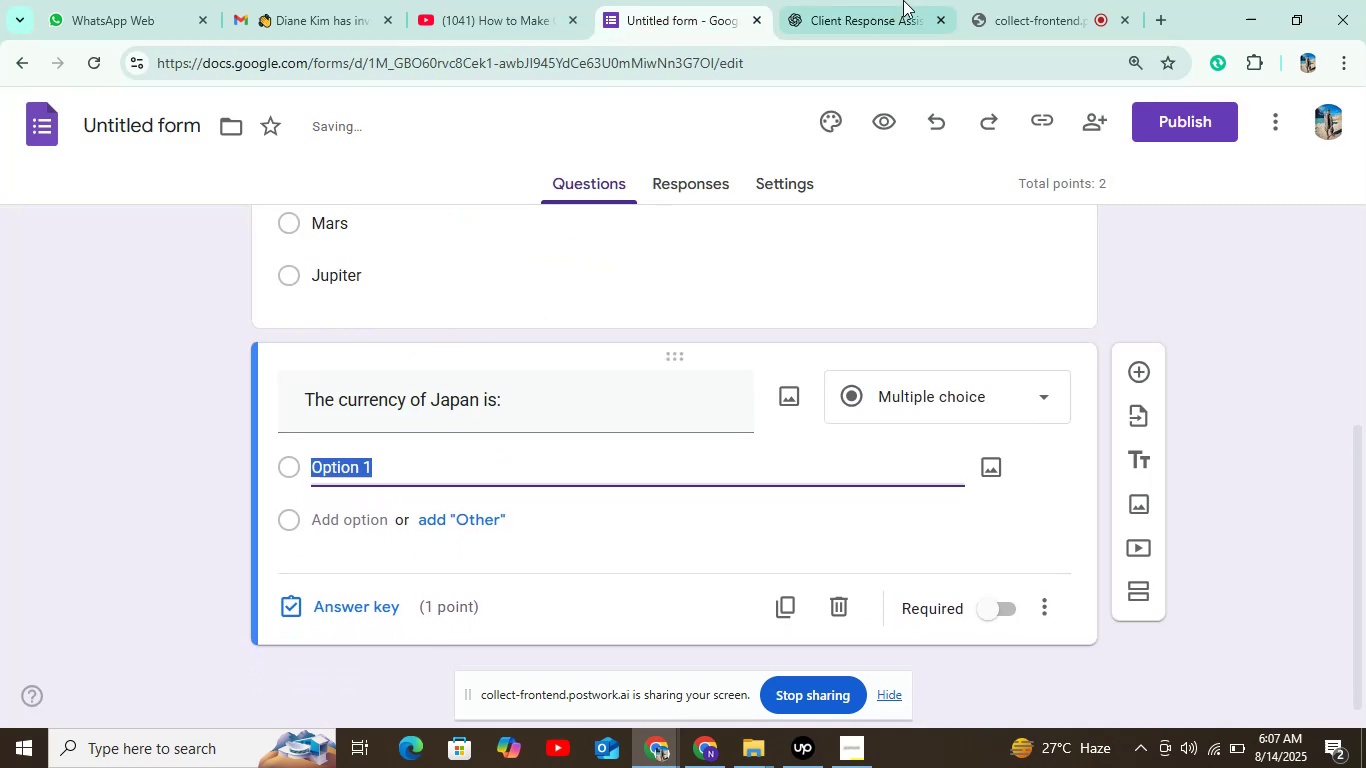 
left_click([904, 0])
 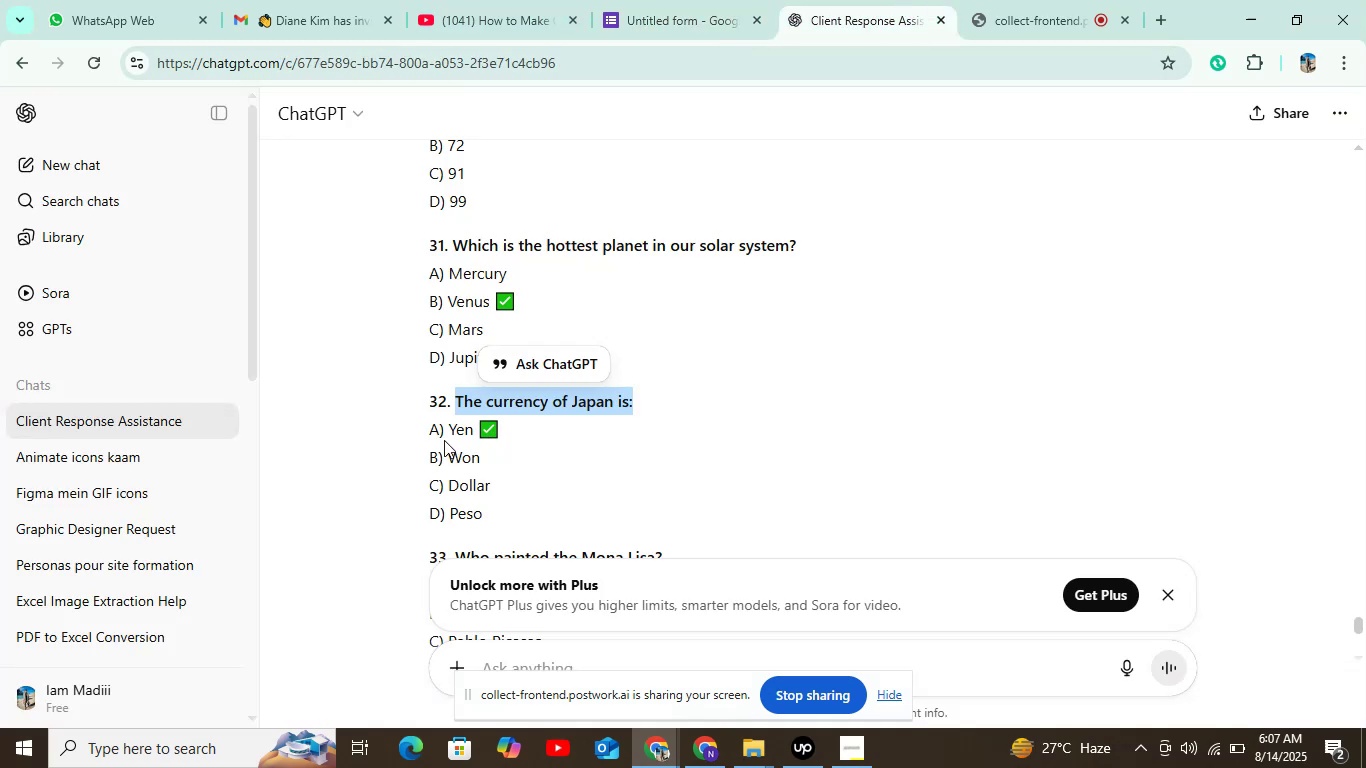 
left_click_drag(start_coordinate=[449, 428], to_coordinate=[473, 430])
 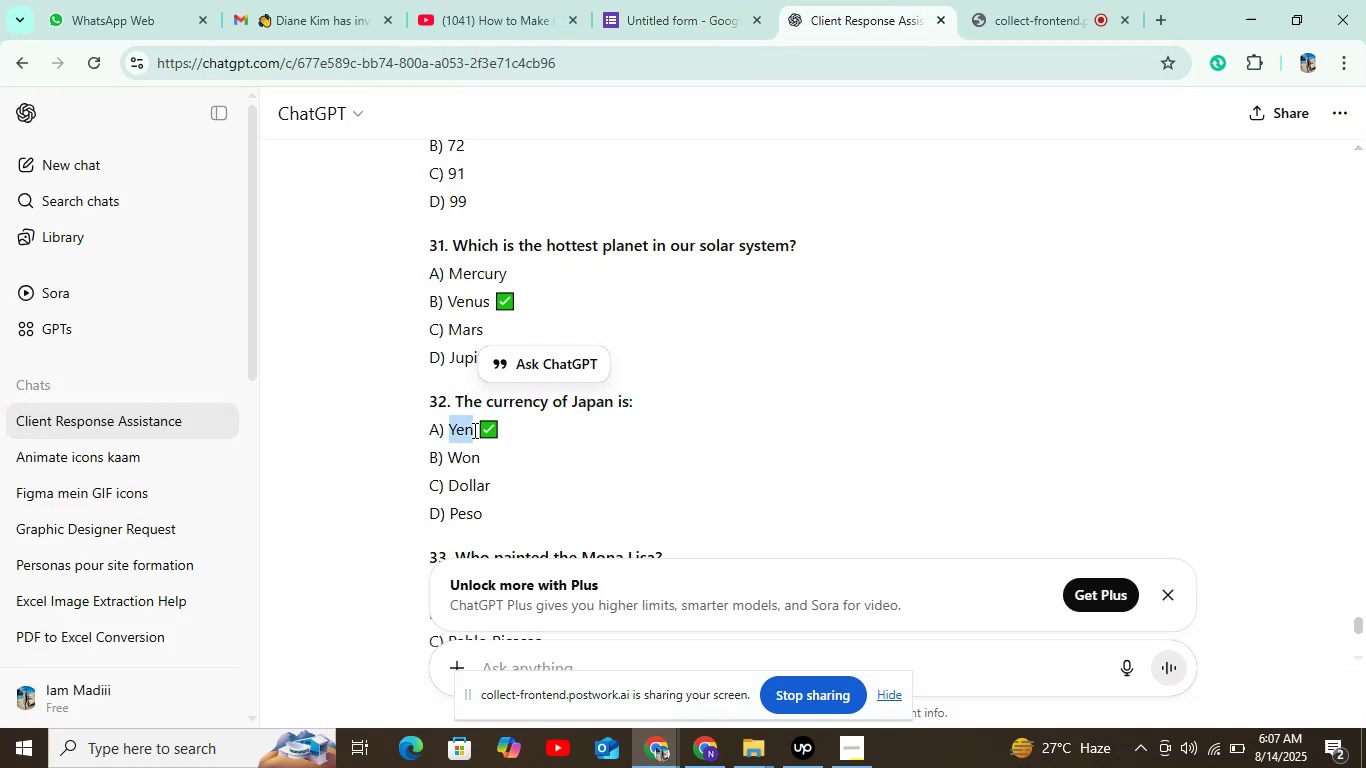 
key(Control+C)
 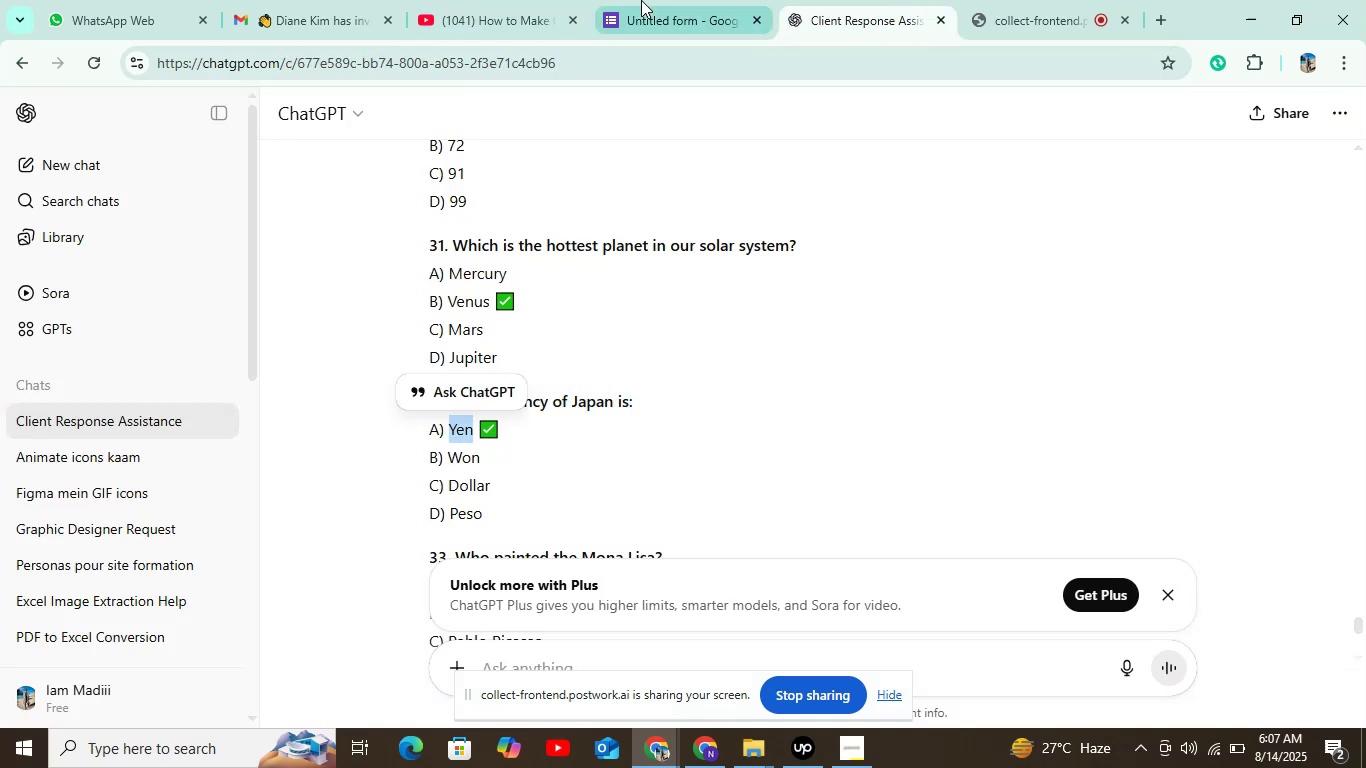 
left_click([641, 0])
 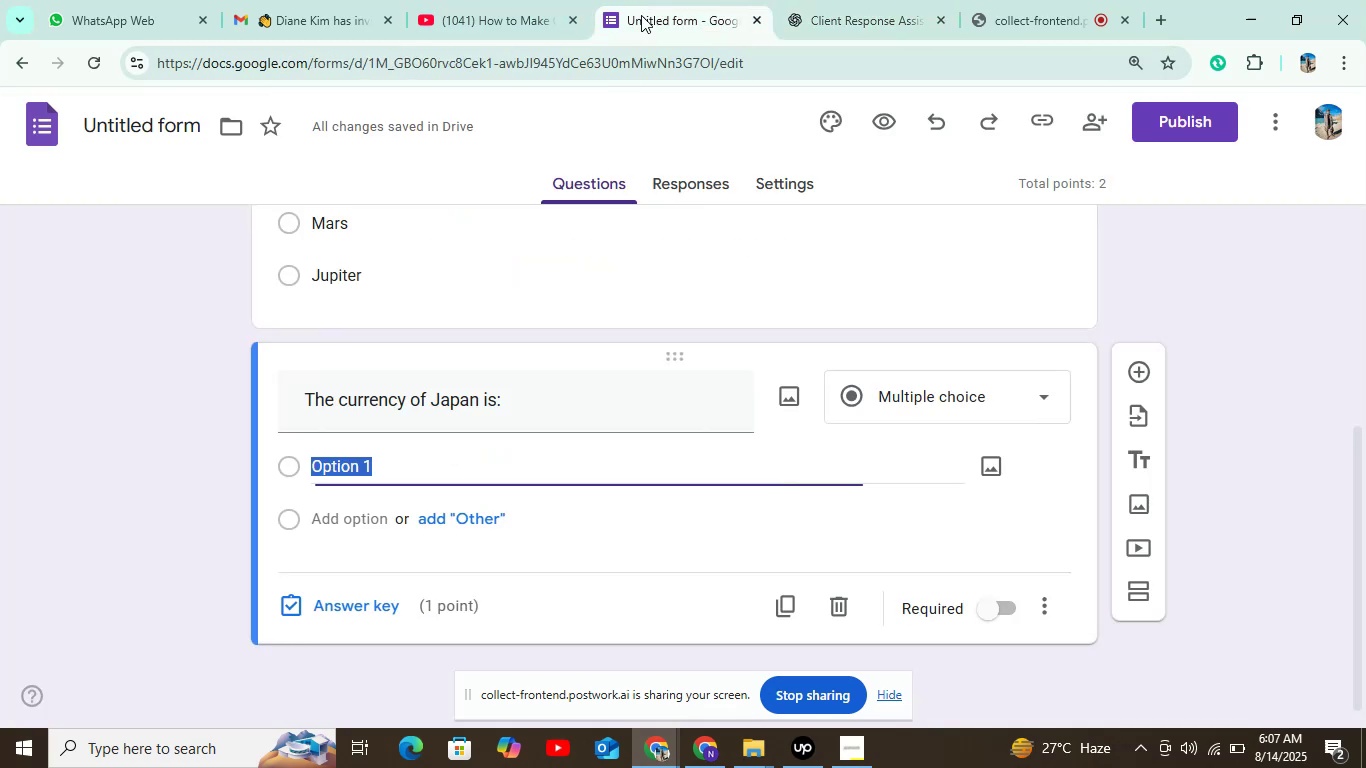 
key(Control+V)
 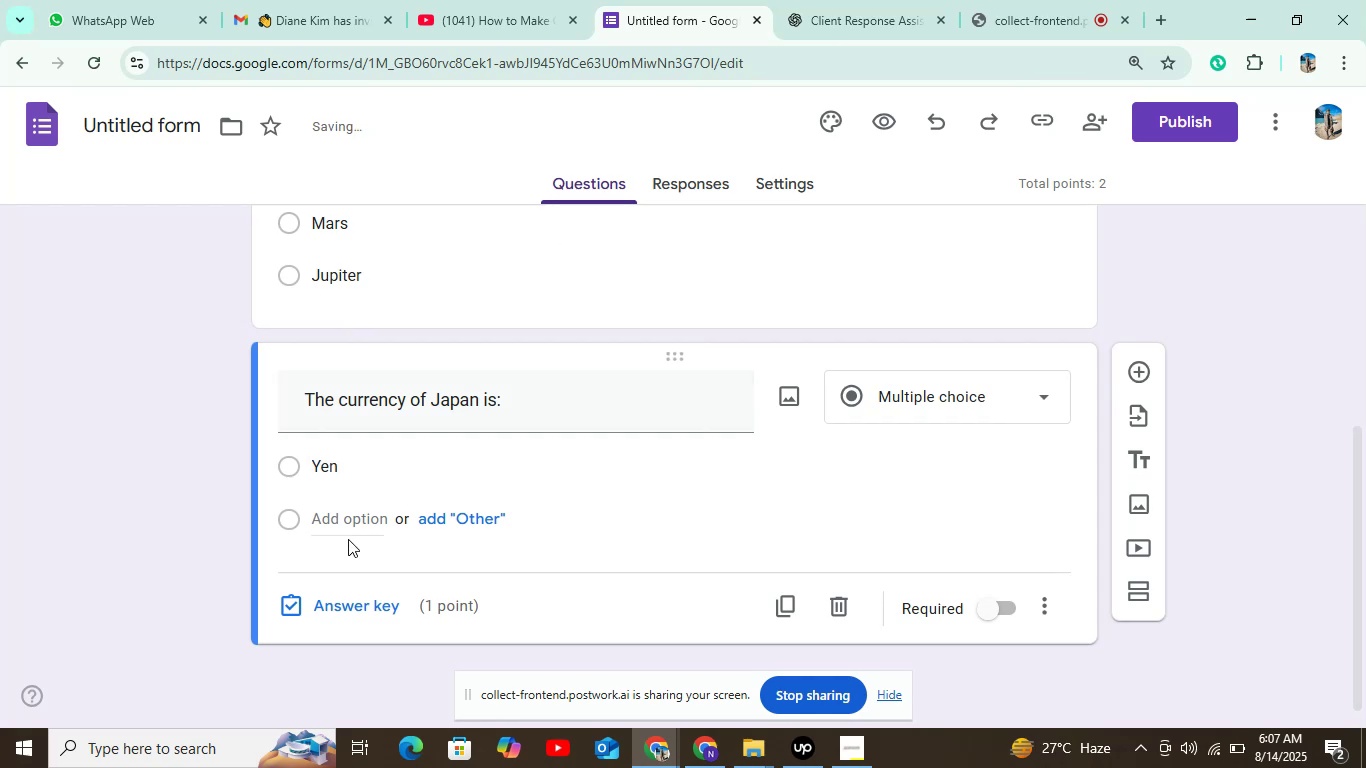 
double_click([352, 526])
 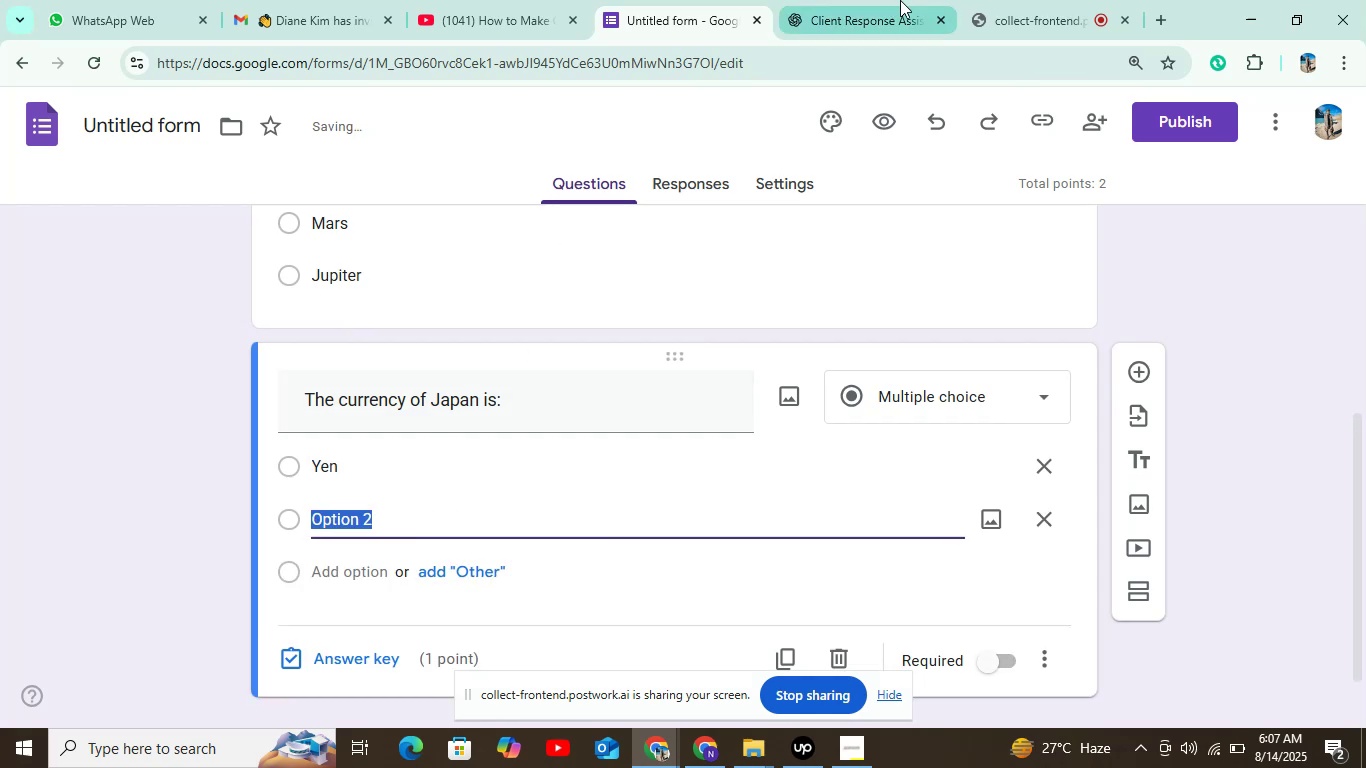 
left_click([906, 0])
 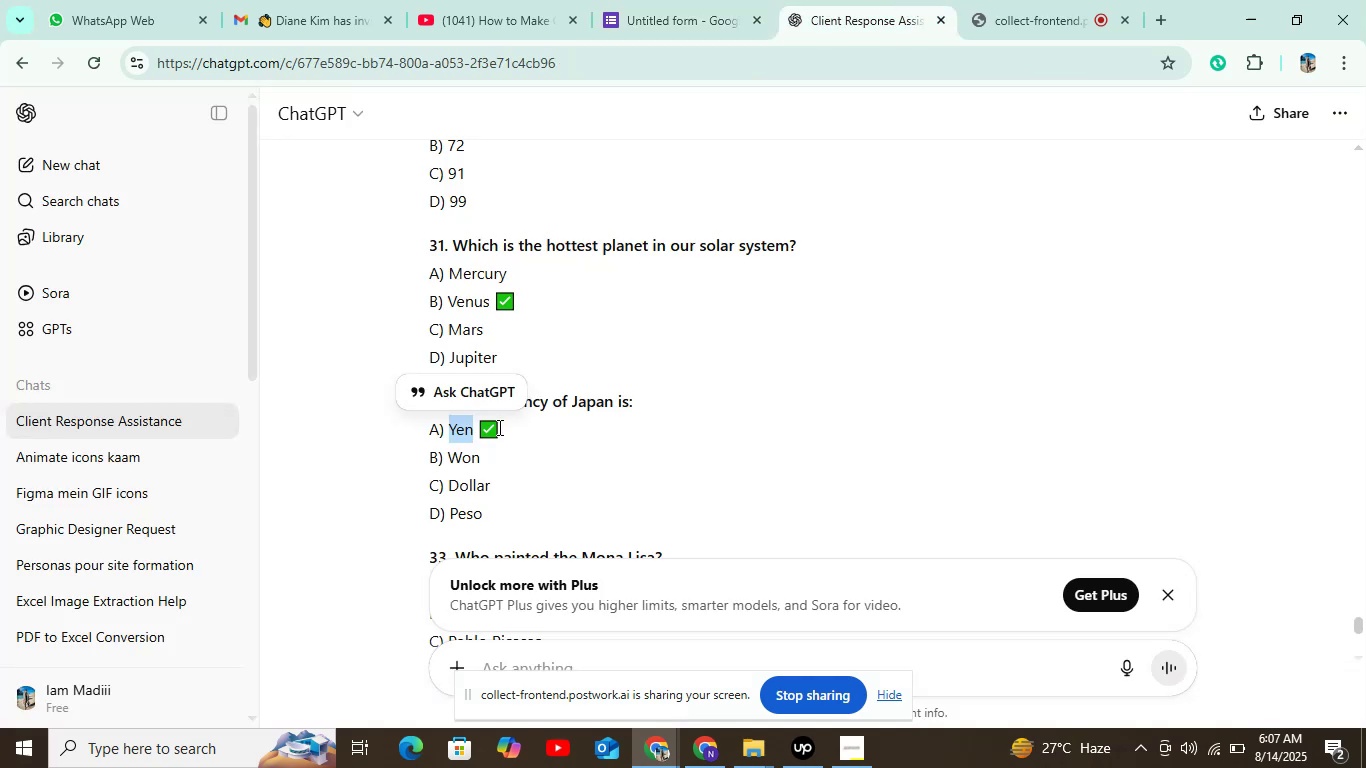 
left_click_drag(start_coordinate=[444, 459], to_coordinate=[502, 457])
 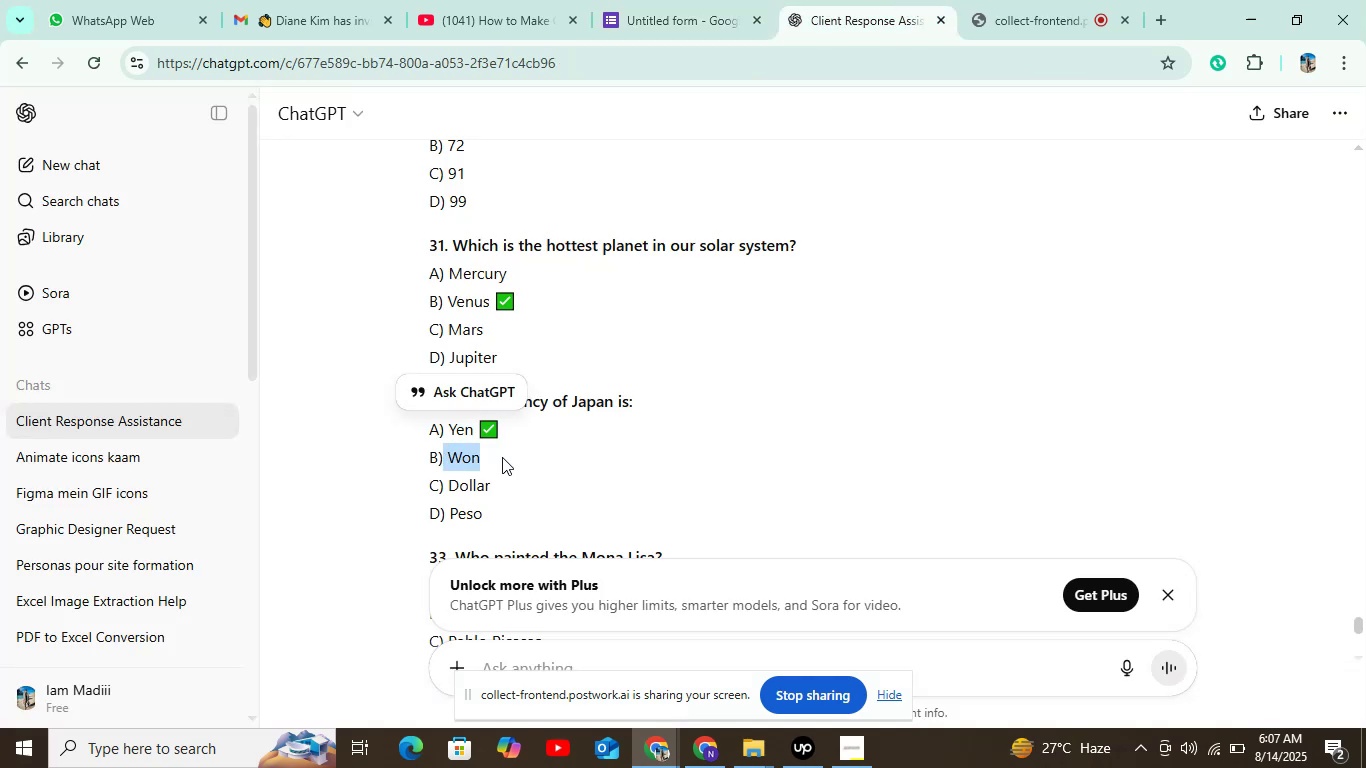 
key(Control+C)
 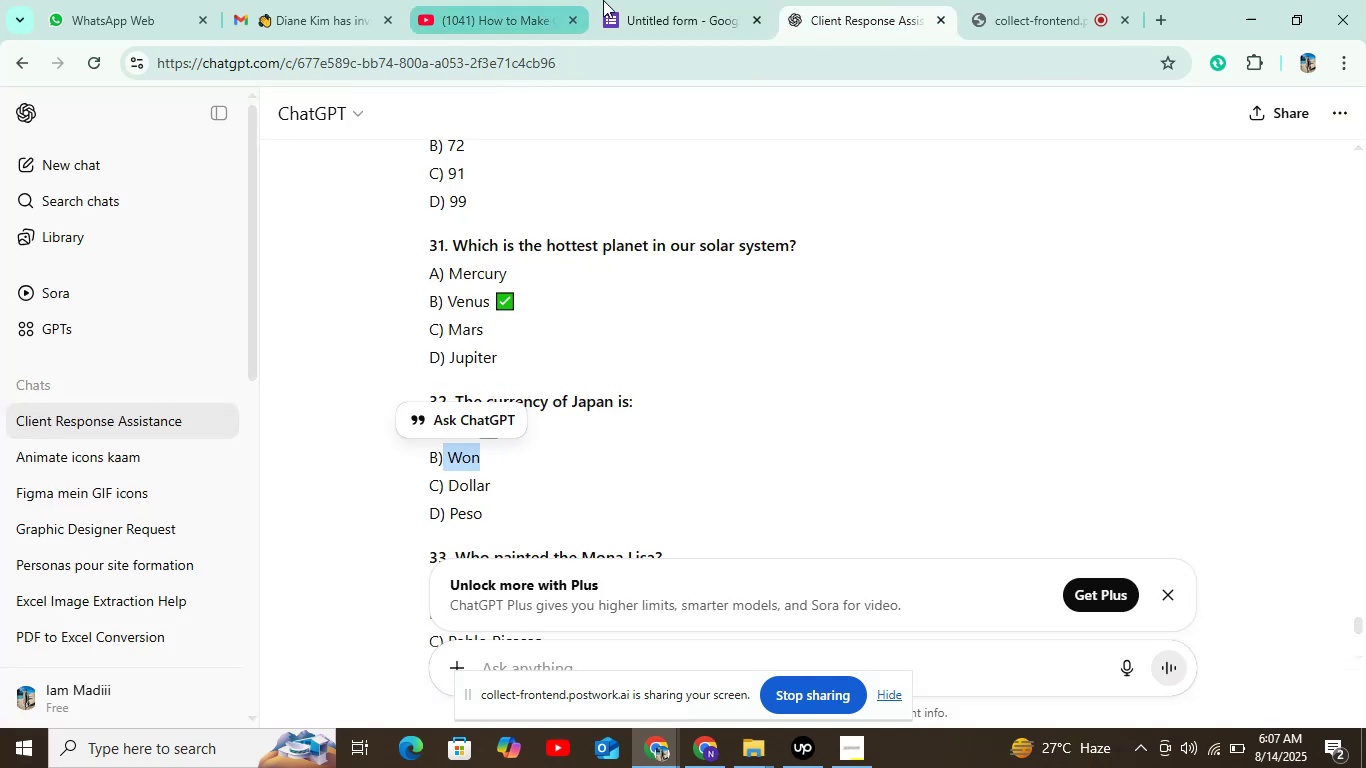 
left_click([632, 0])
 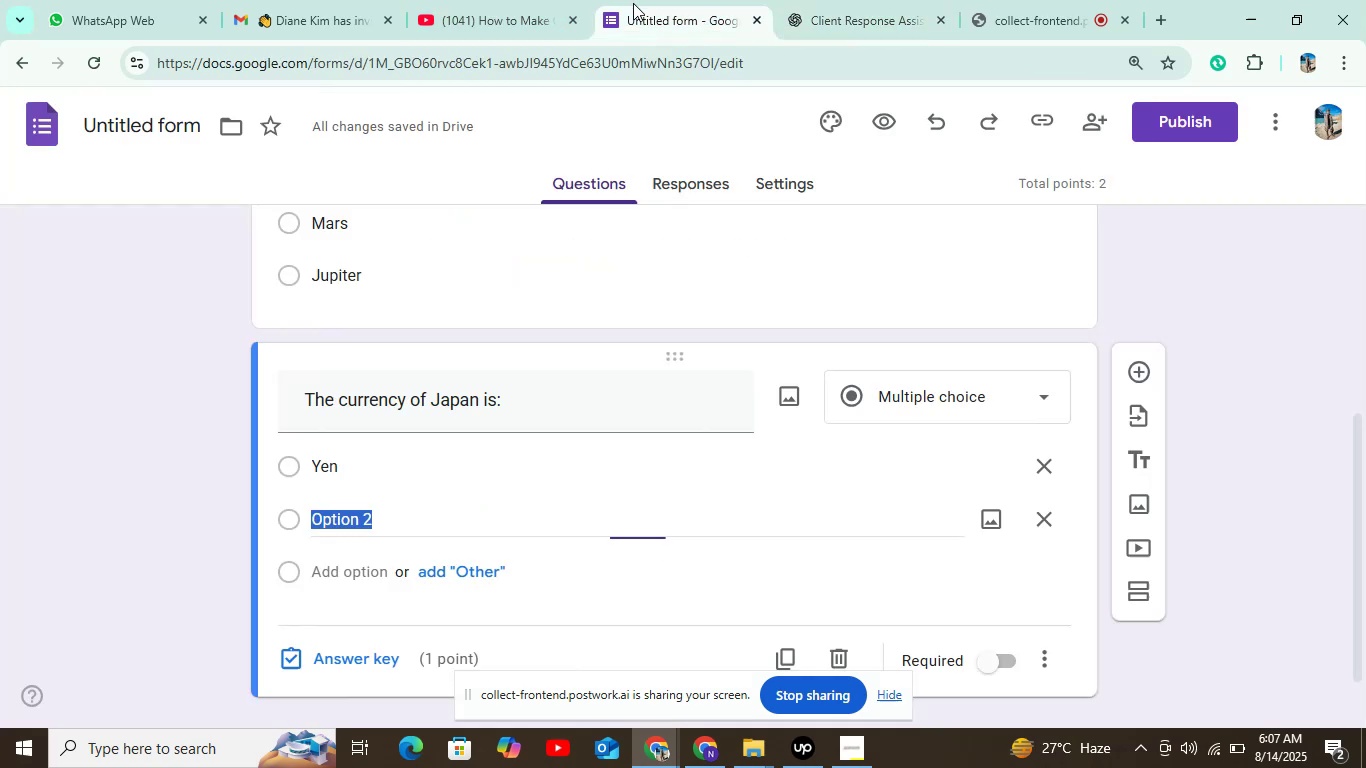 
key(Control+V)
 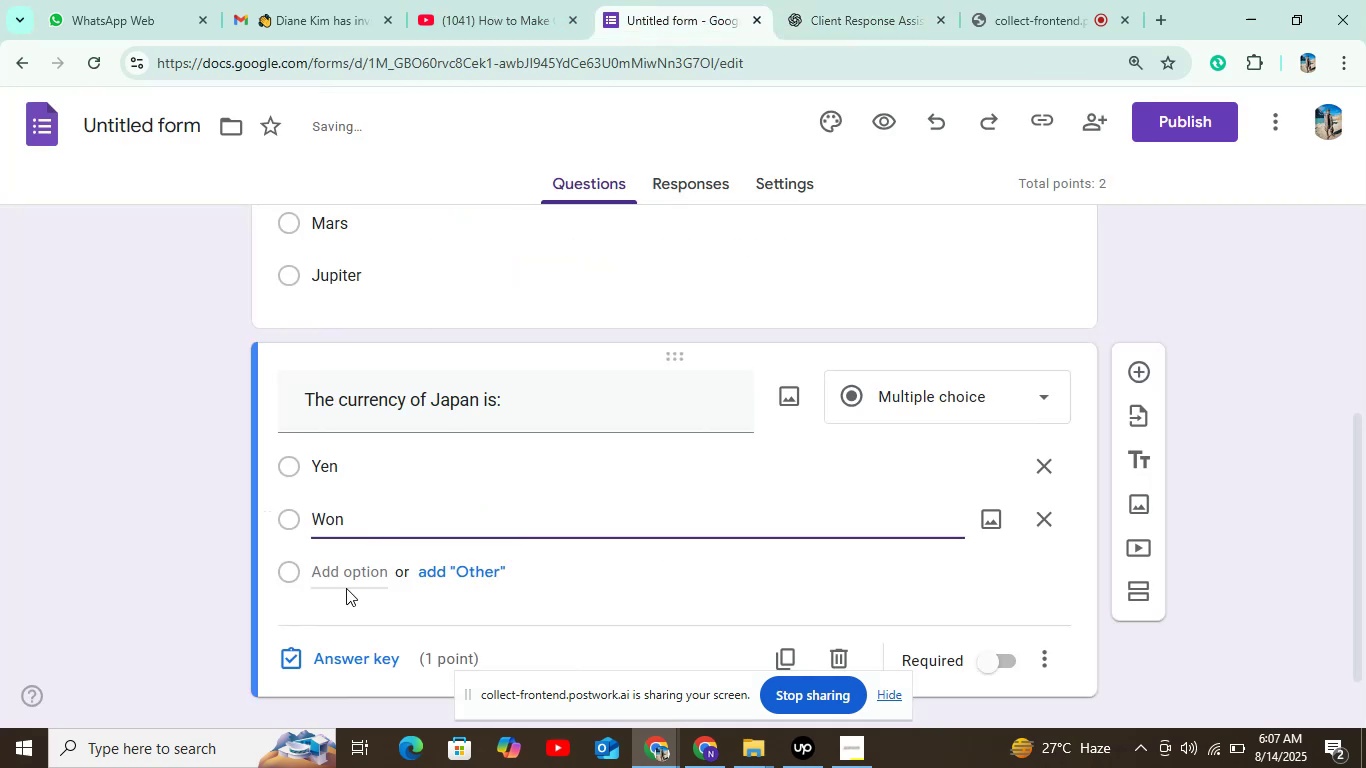 
left_click([350, 573])
 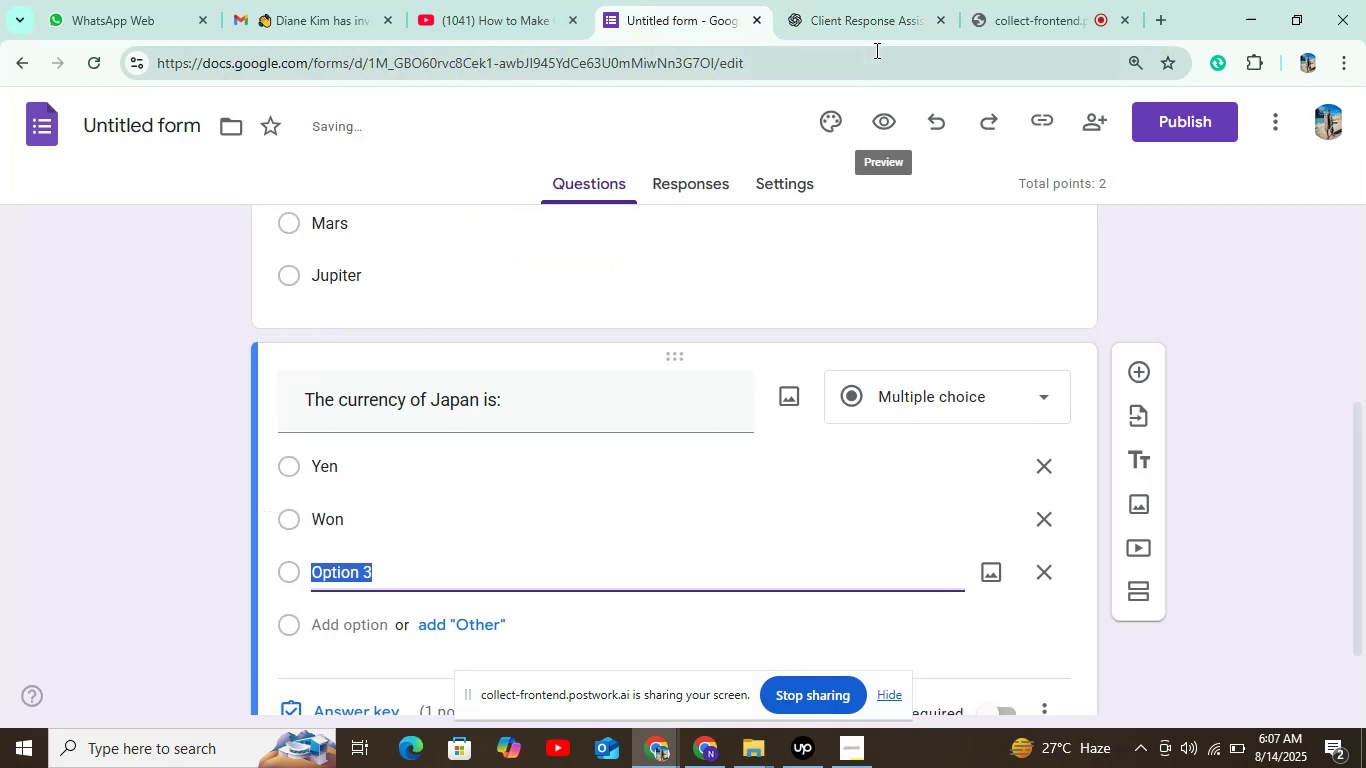 
left_click([884, 21])
 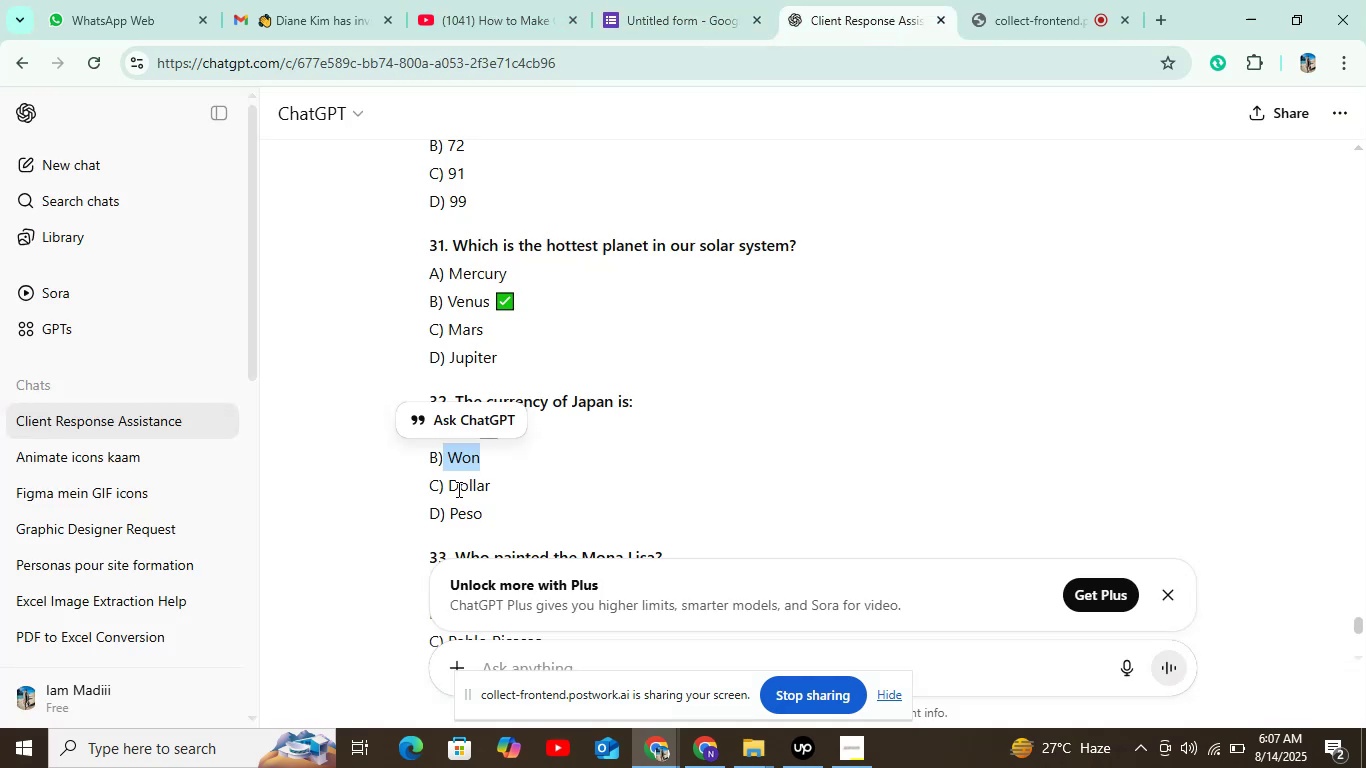 
left_click_drag(start_coordinate=[454, 489], to_coordinate=[500, 480])
 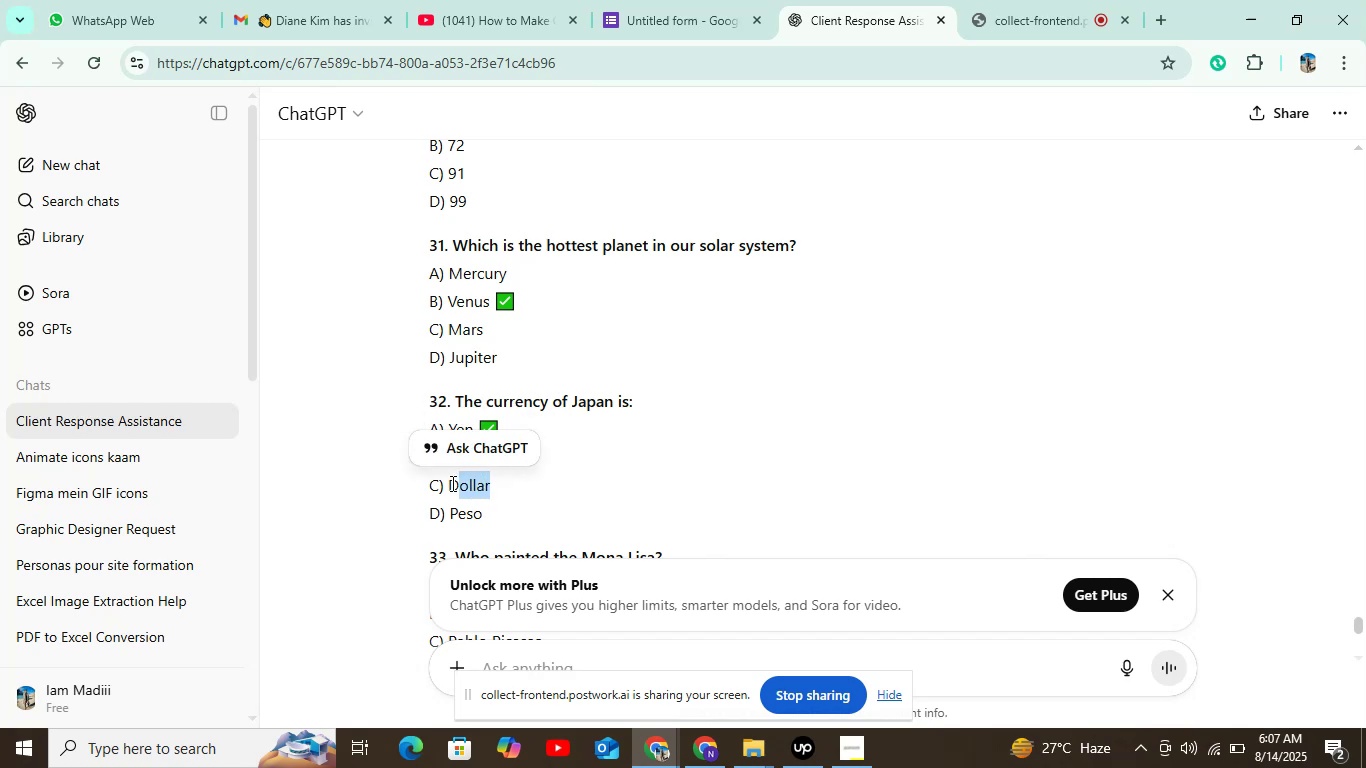 
left_click_drag(start_coordinate=[451, 483], to_coordinate=[492, 483])
 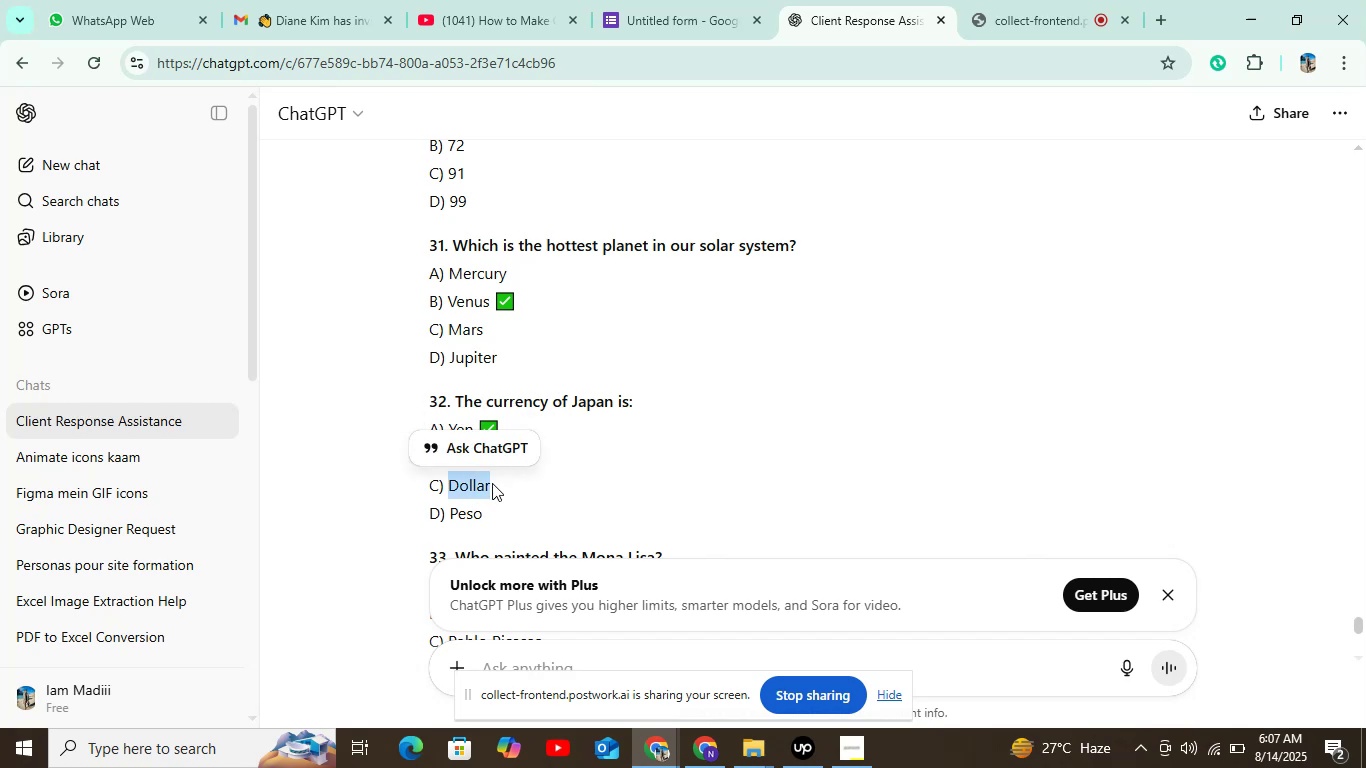 
key(Control+C)
 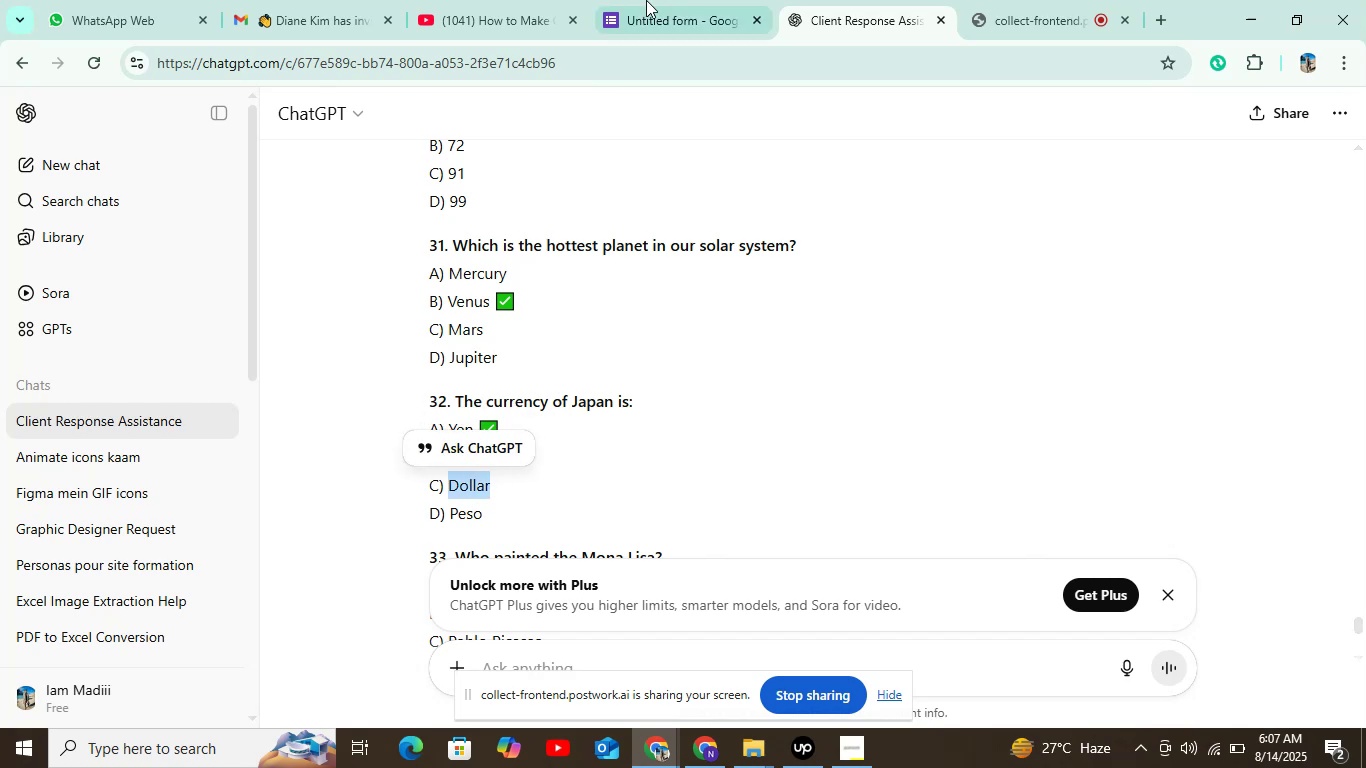 
left_click([646, 0])
 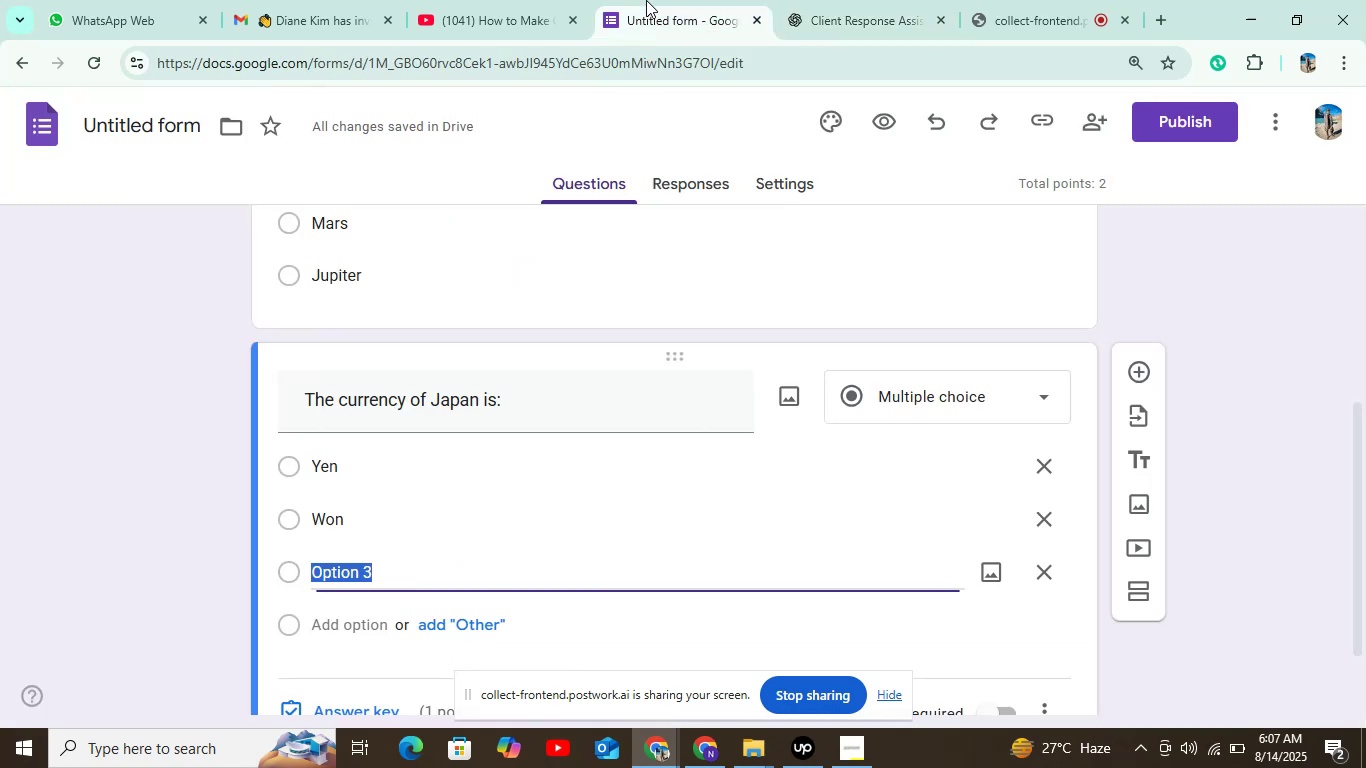 
key(Control+V)
 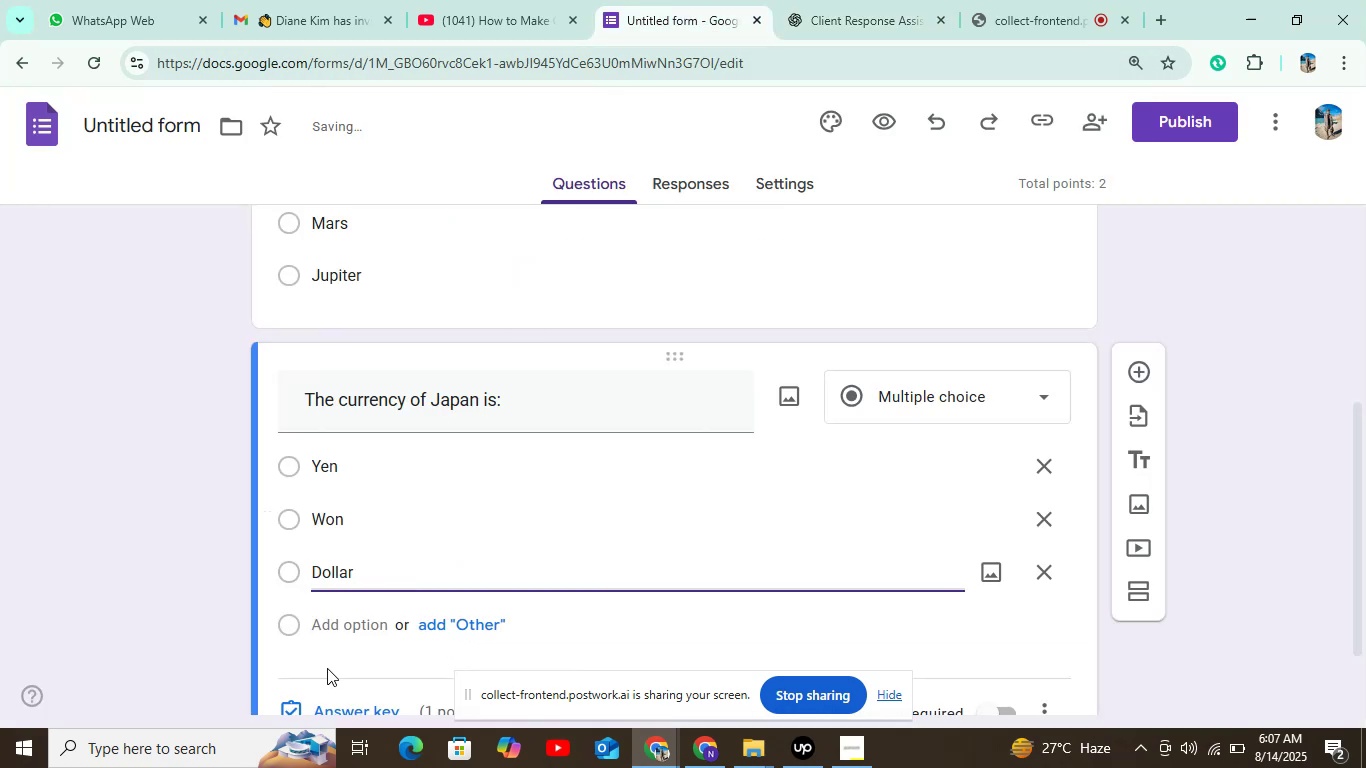 
left_click([335, 640])
 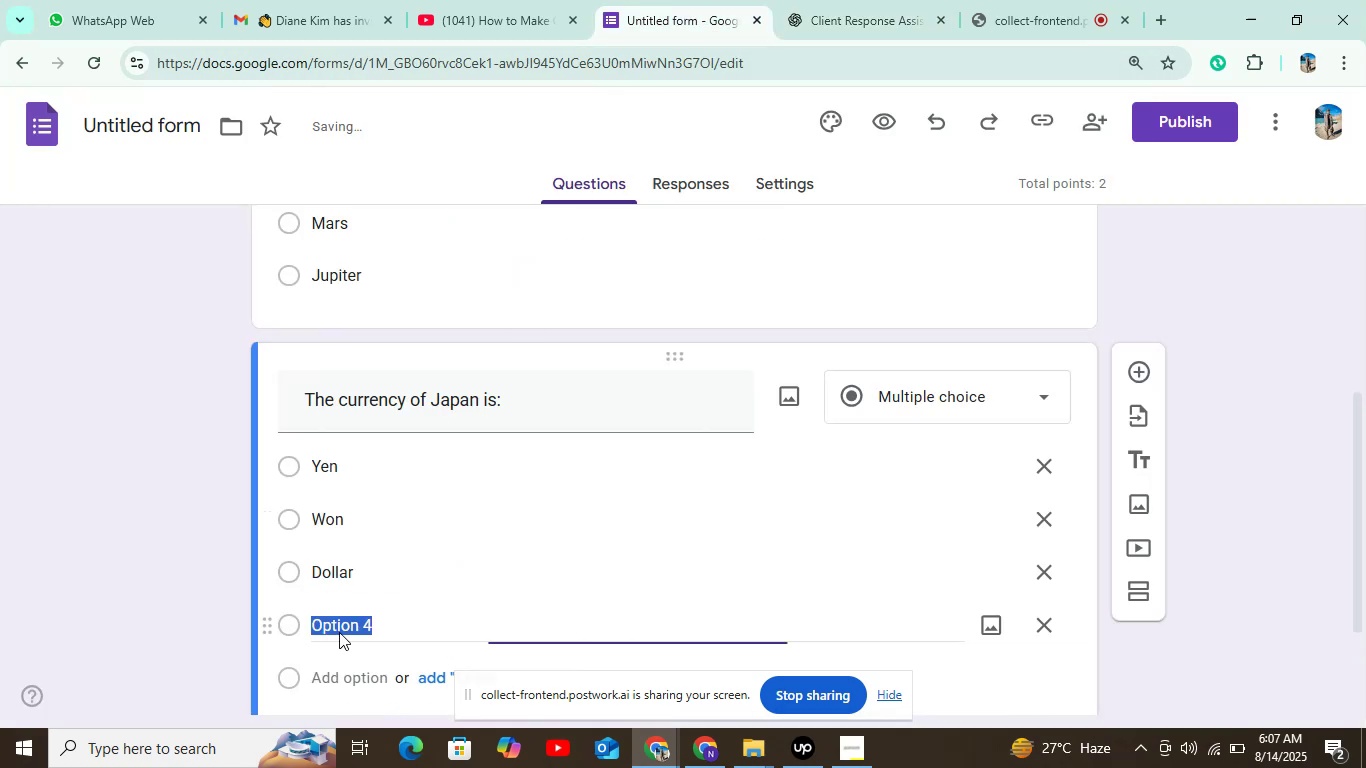 
left_click([339, 632])
 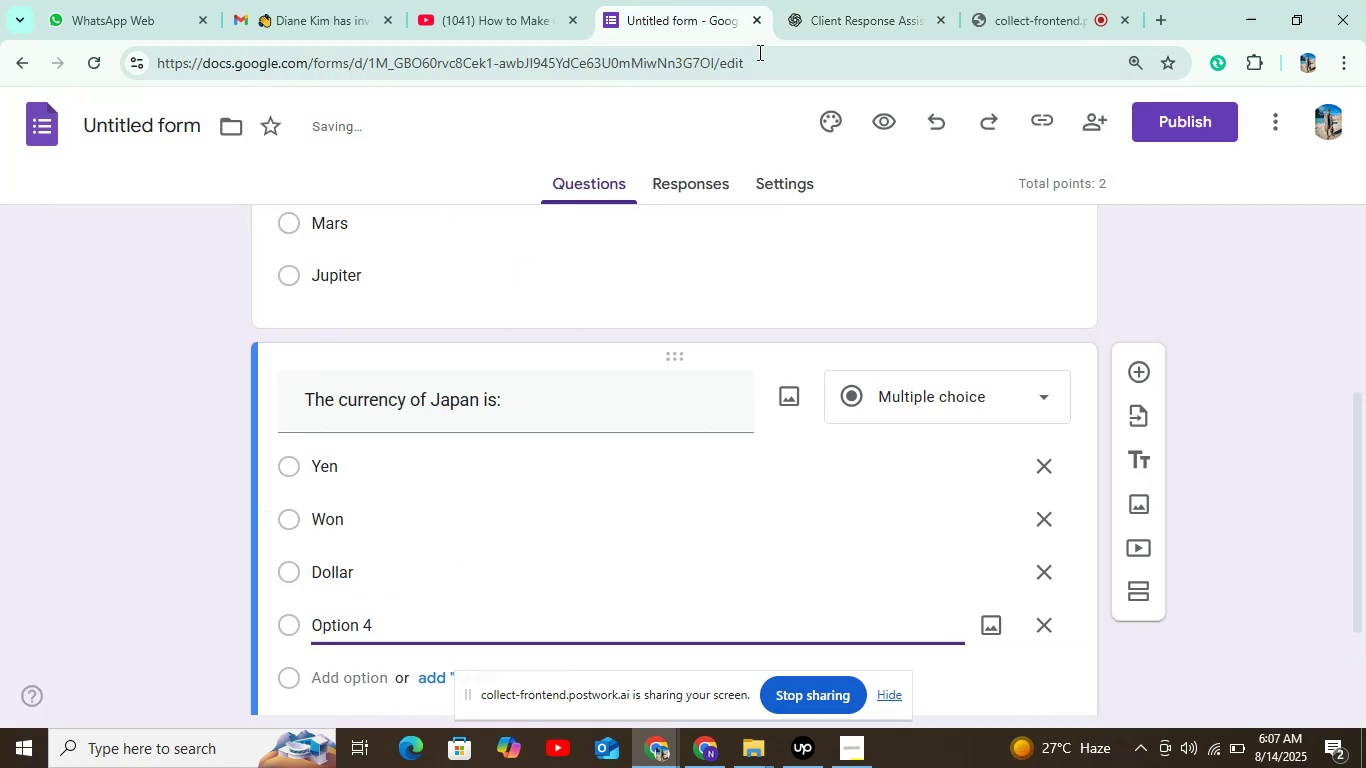 
left_click([870, 0])
 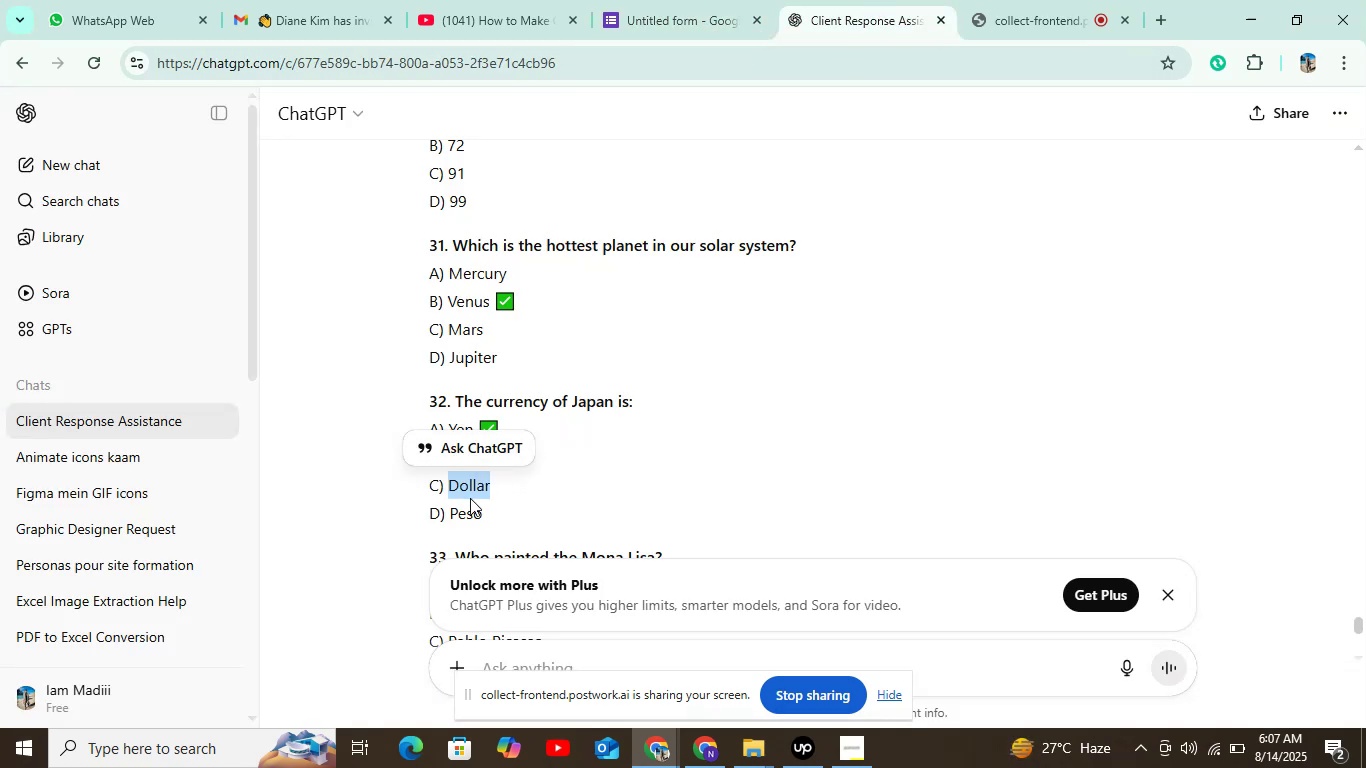 
double_click([467, 509])
 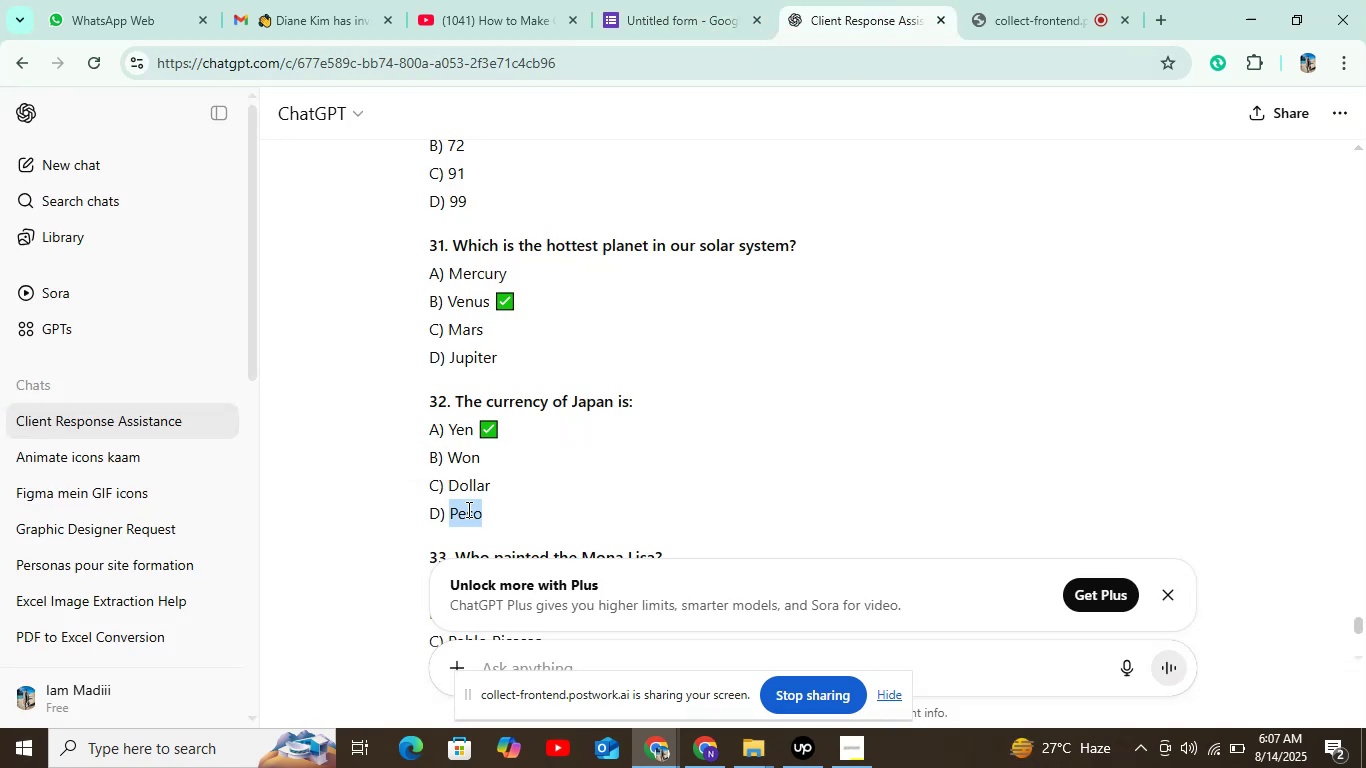 
key(Control+C)
 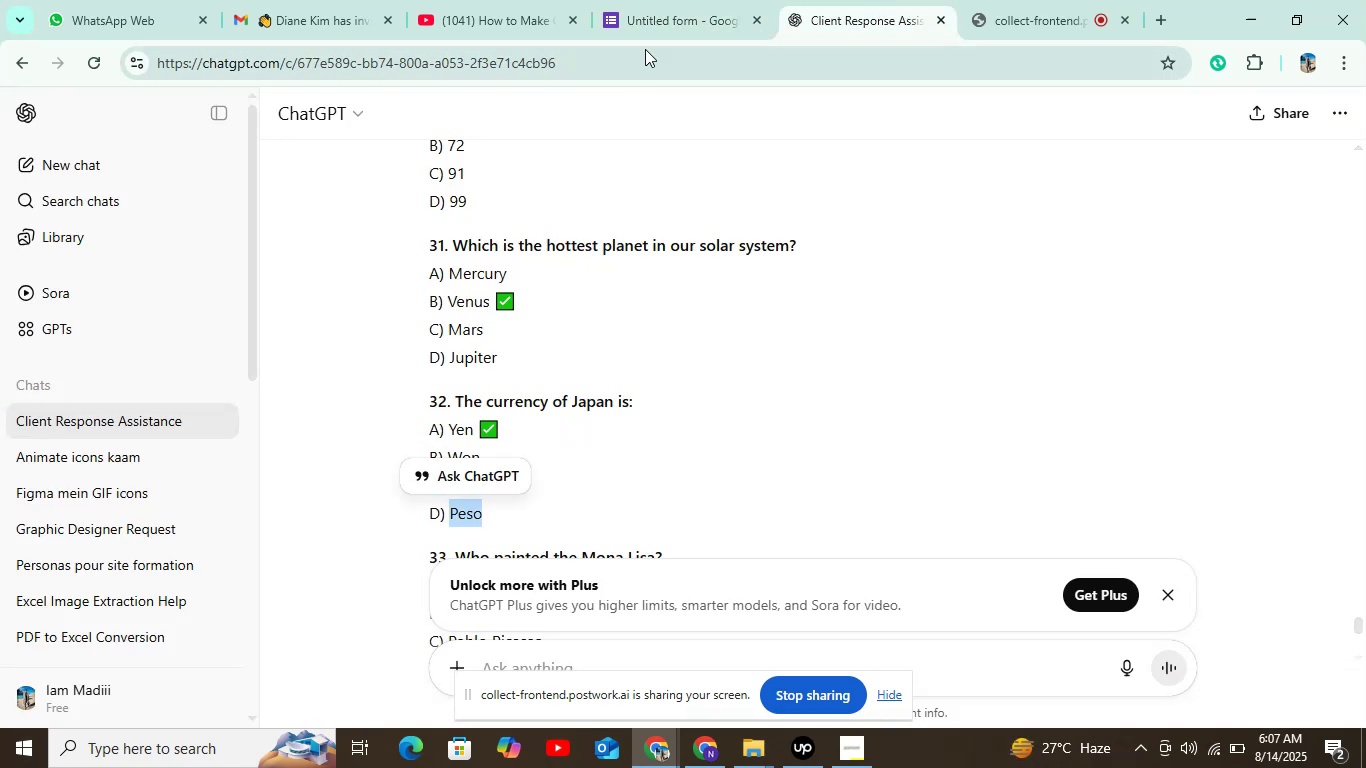 
left_click([659, 21])
 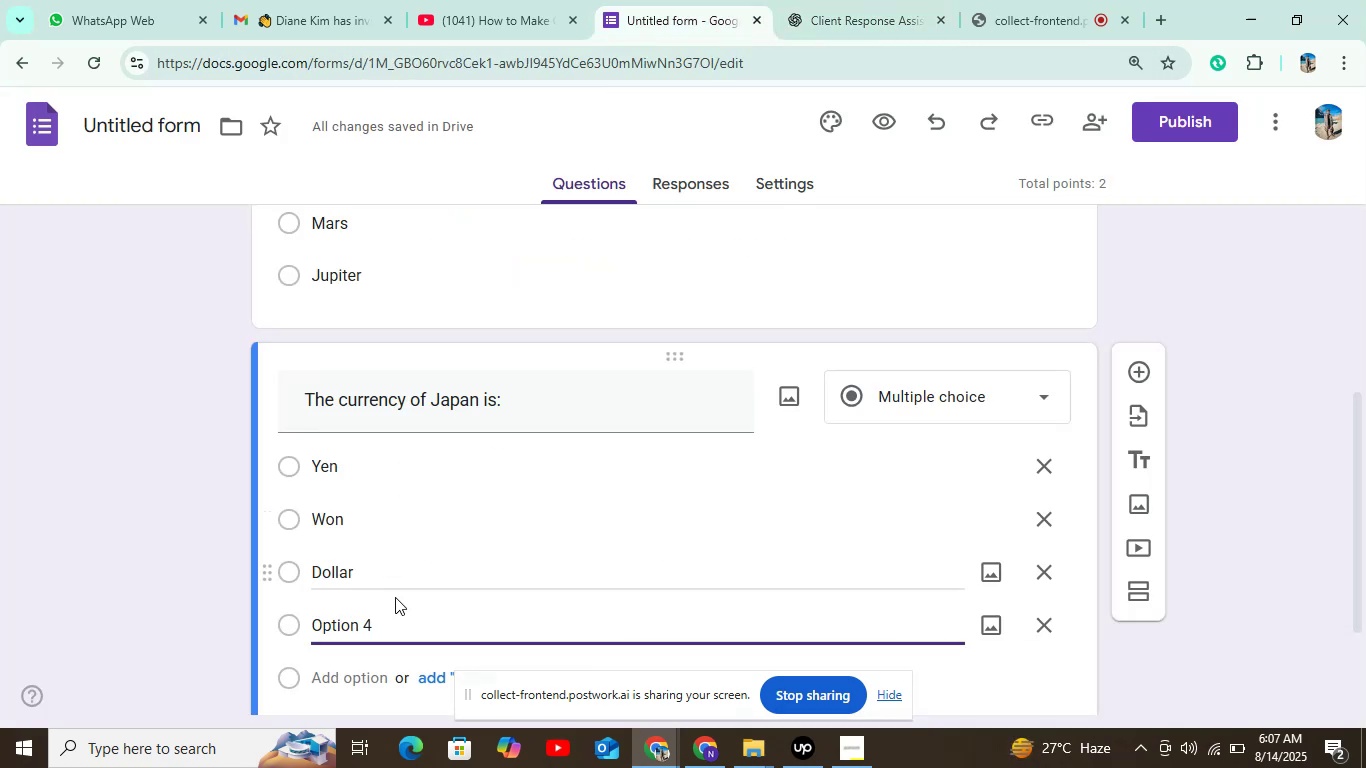 
key(Control+A)
 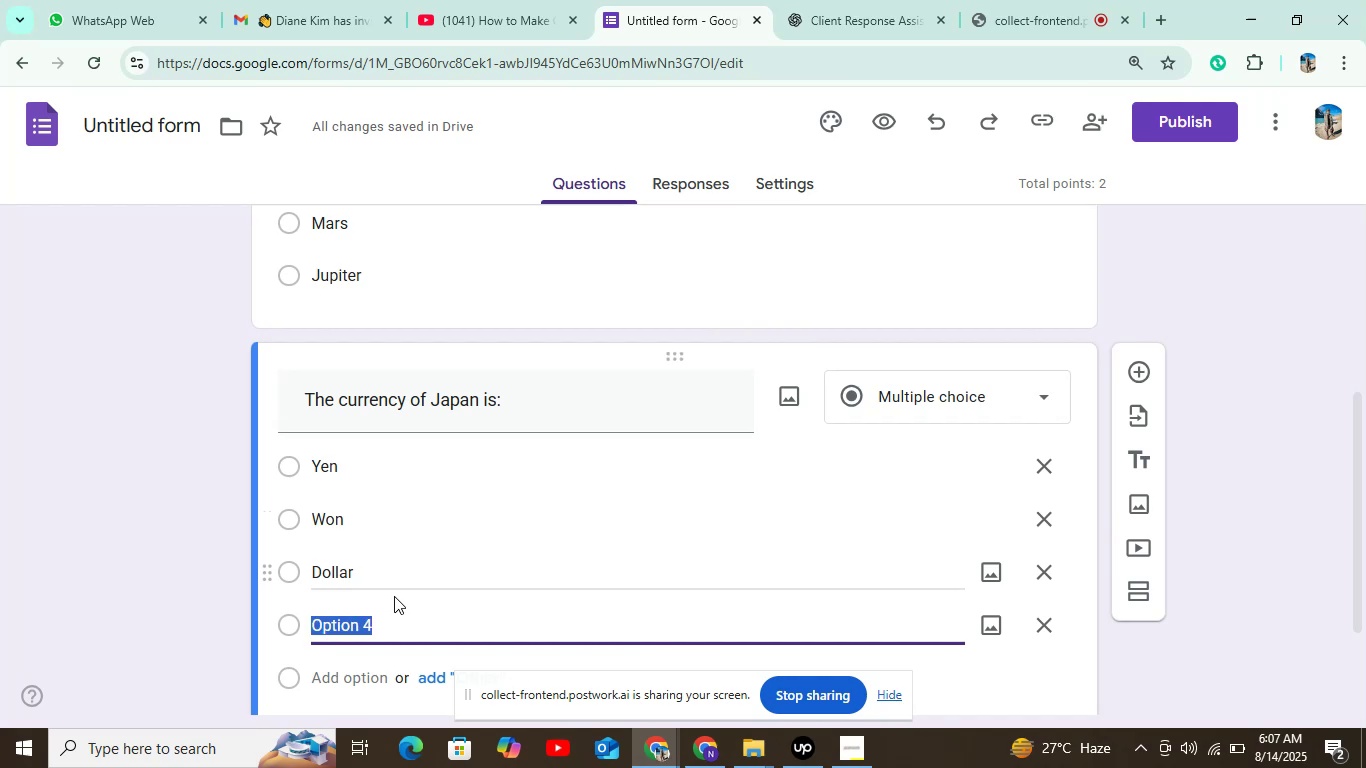 
key(Control+V)
 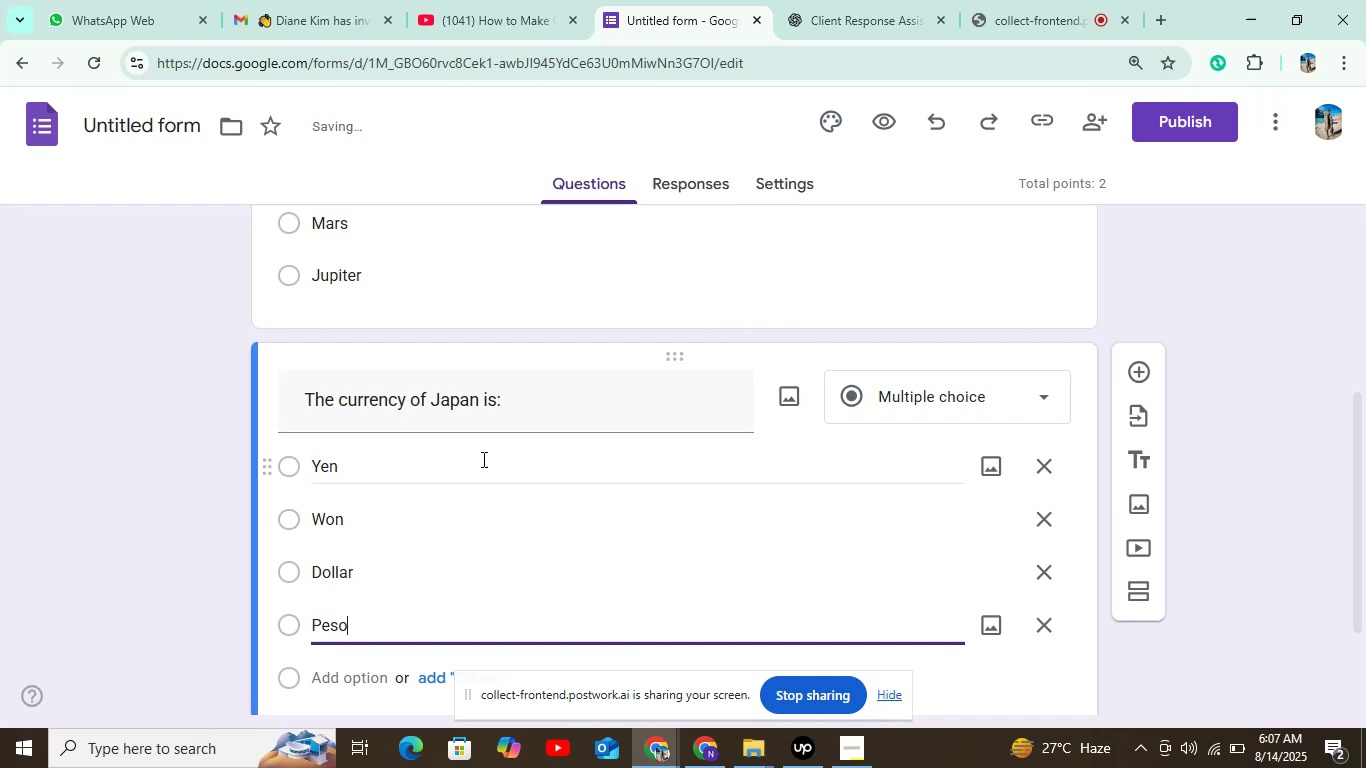 
scroll: coordinate [506, 427], scroll_direction: down, amount: 2.0
 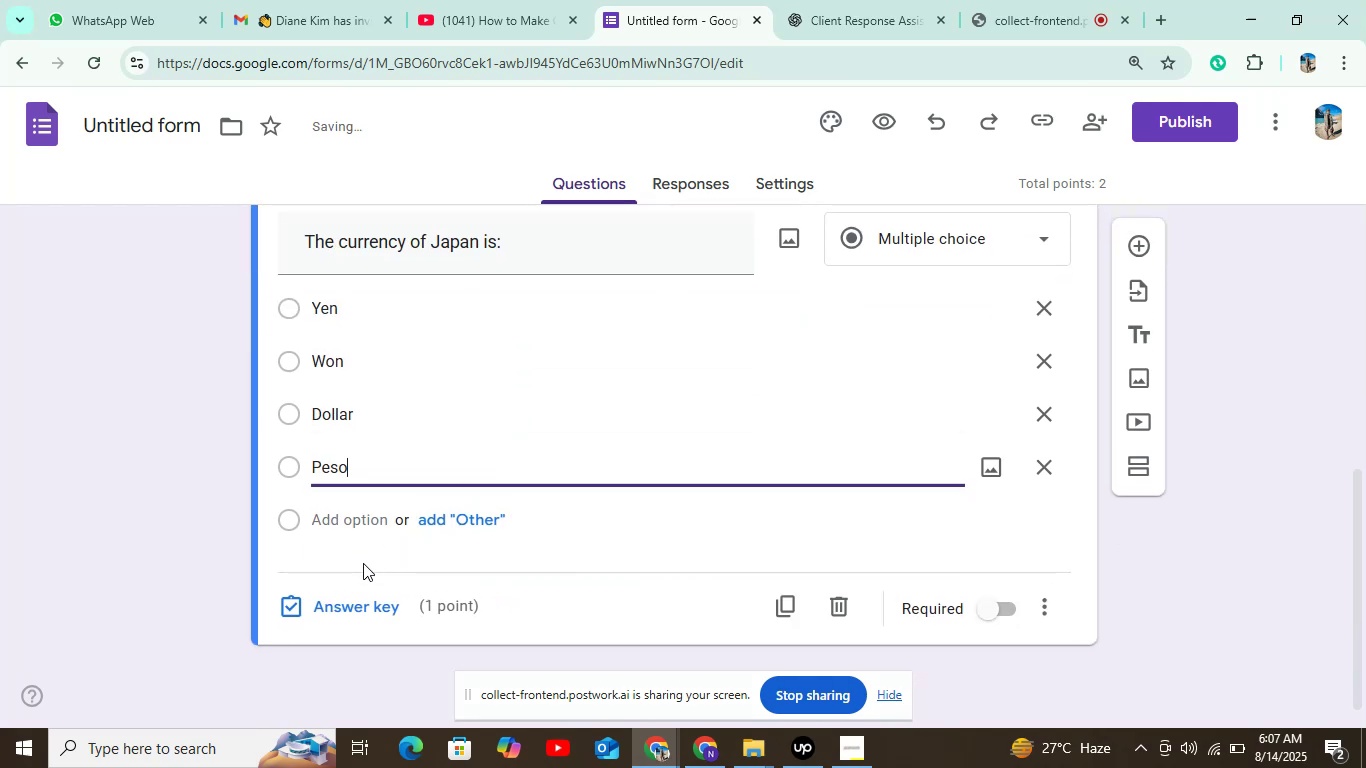 
right_click([338, 619])
 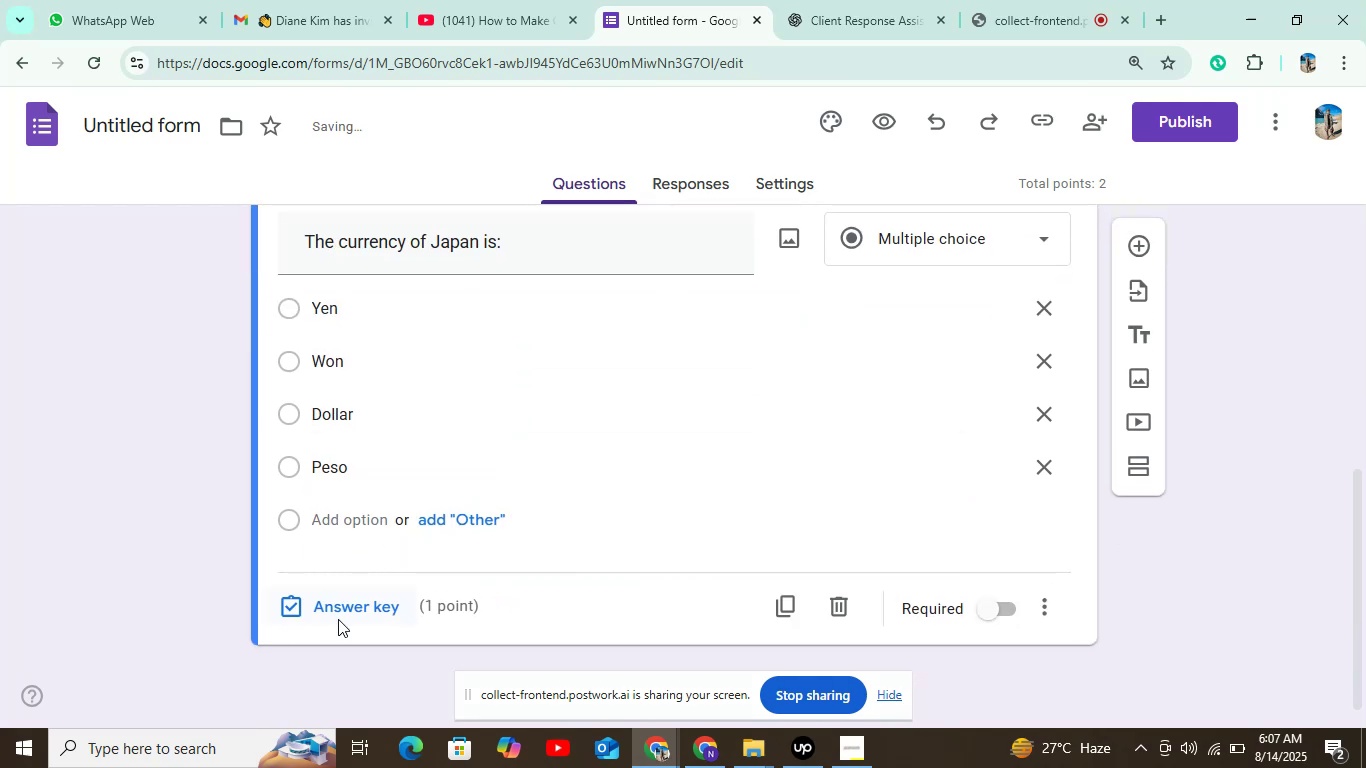 
right_click([338, 619])
 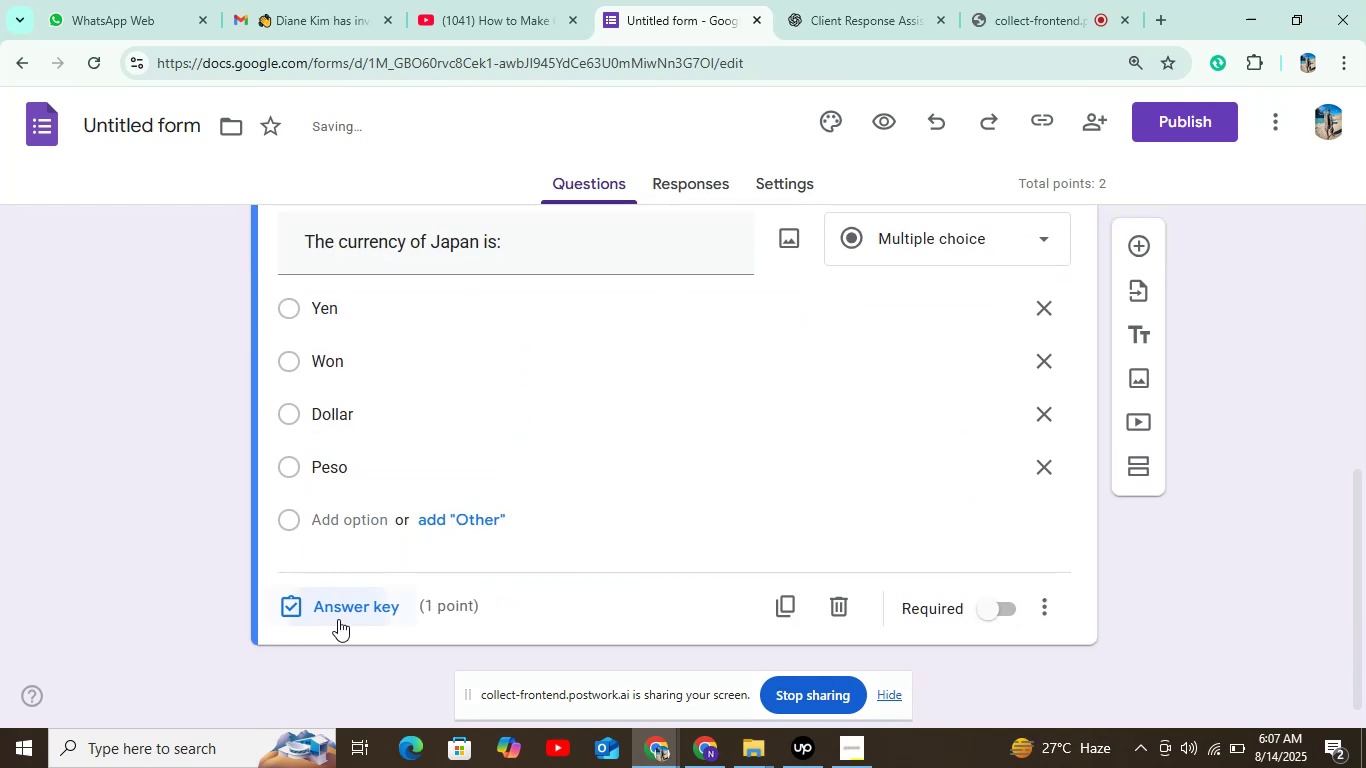 
left_click([338, 619])
 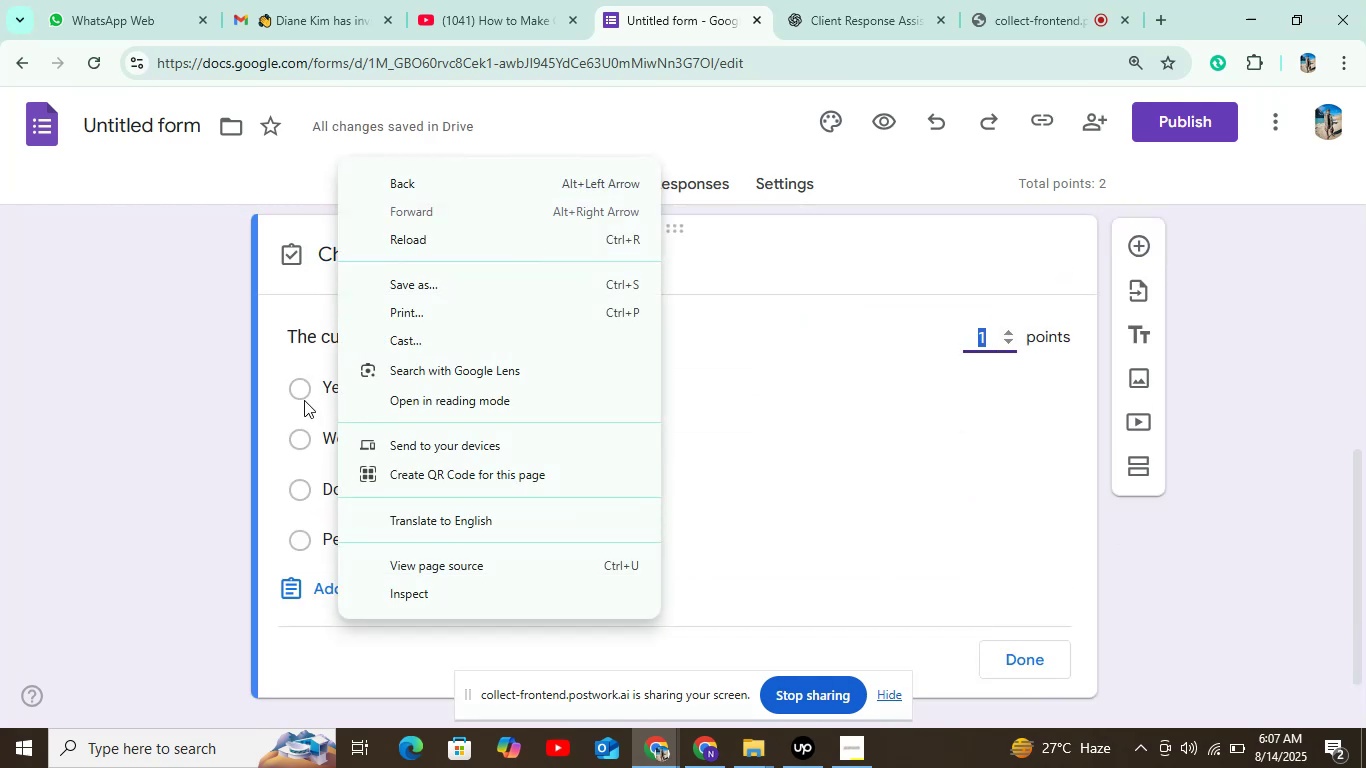 
left_click([304, 400])
 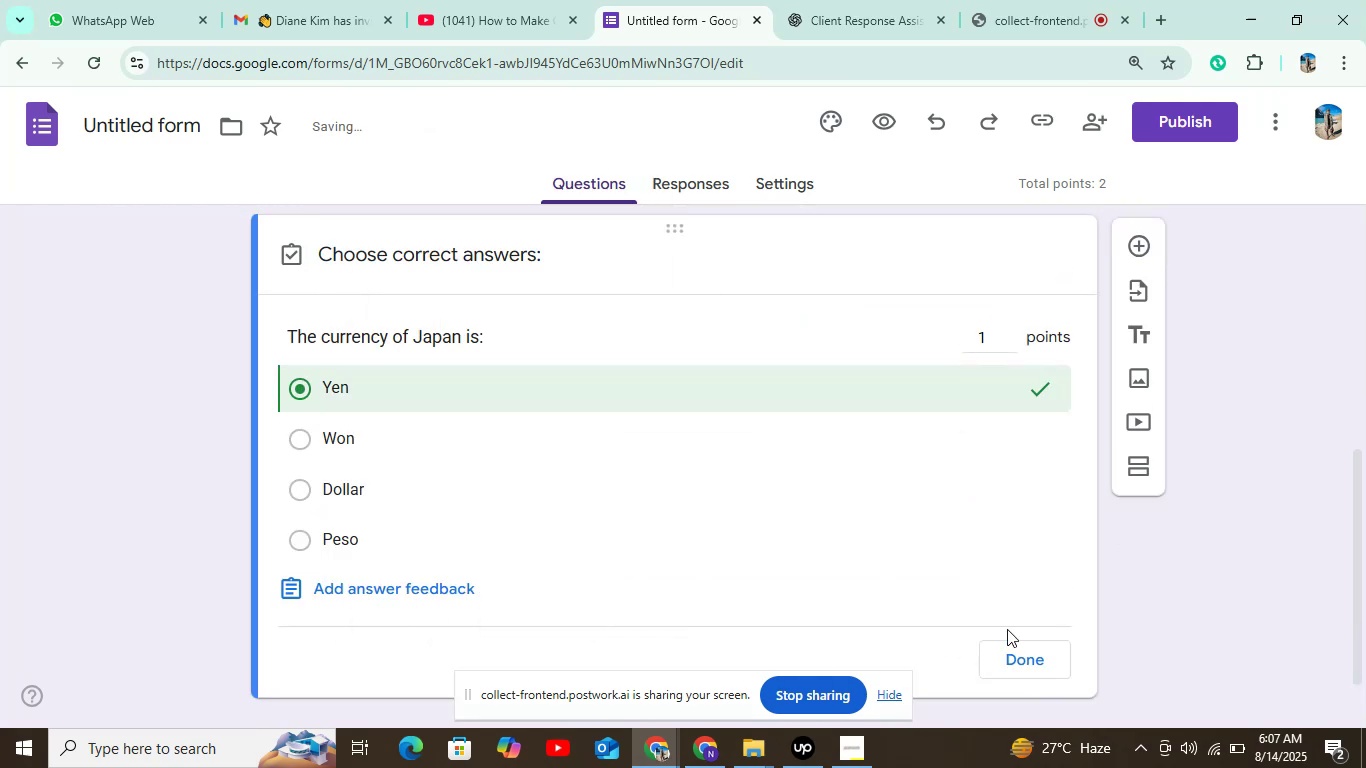 
left_click([1010, 657])
 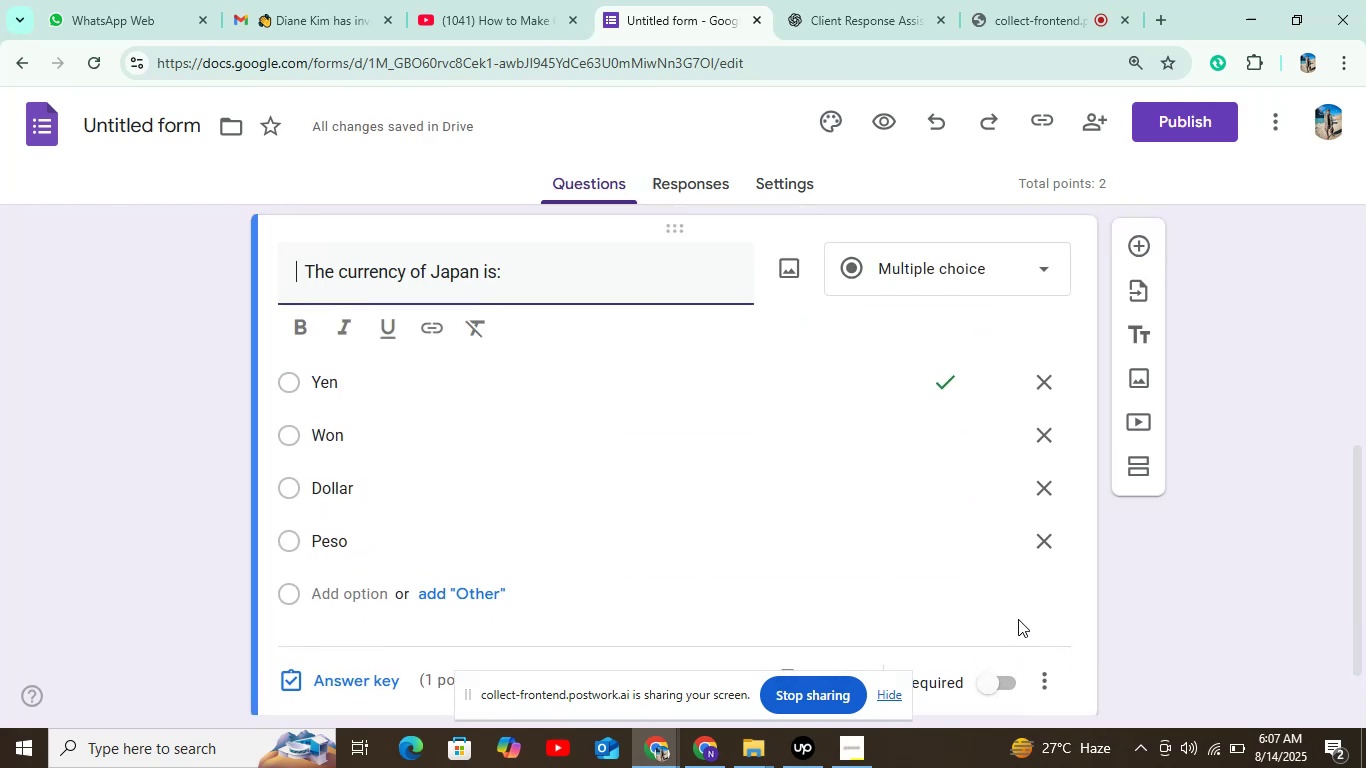 
left_click([1005, 691])
 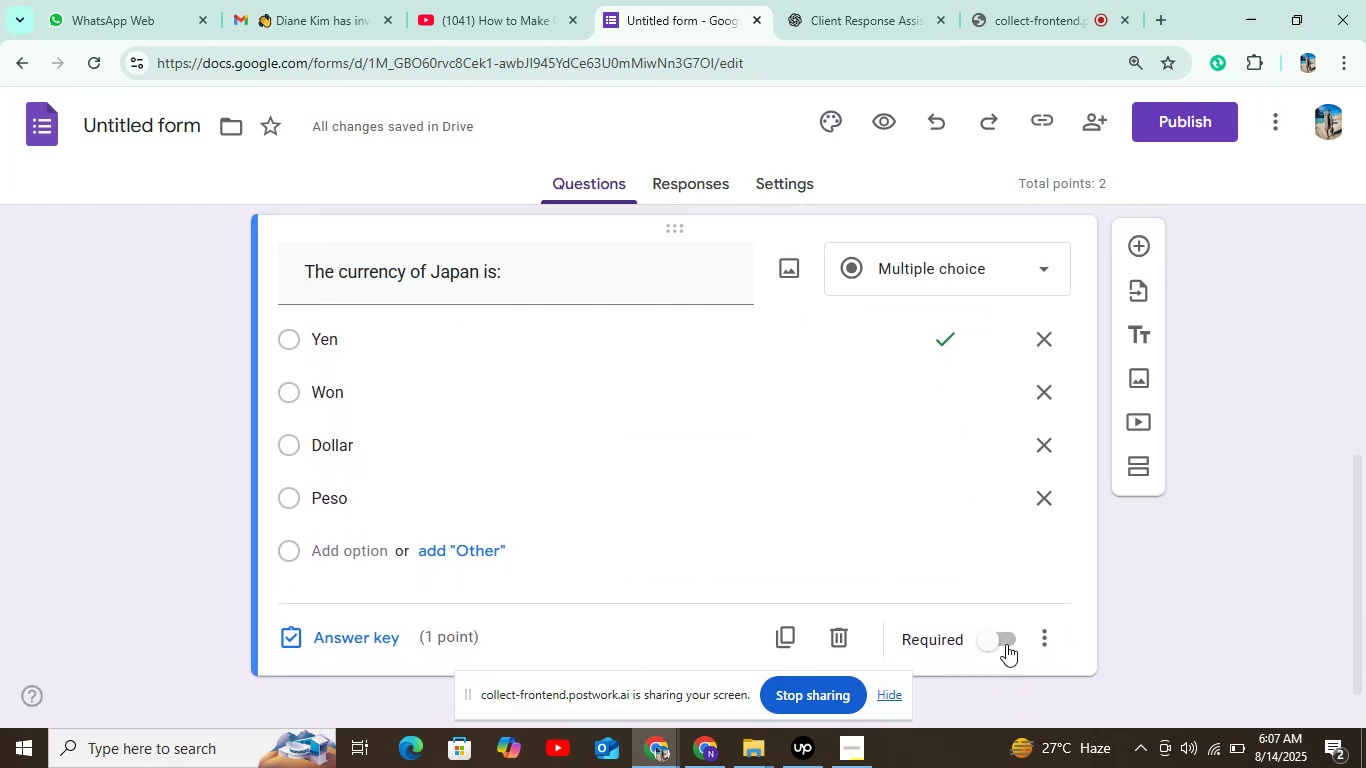 
left_click([1007, 642])
 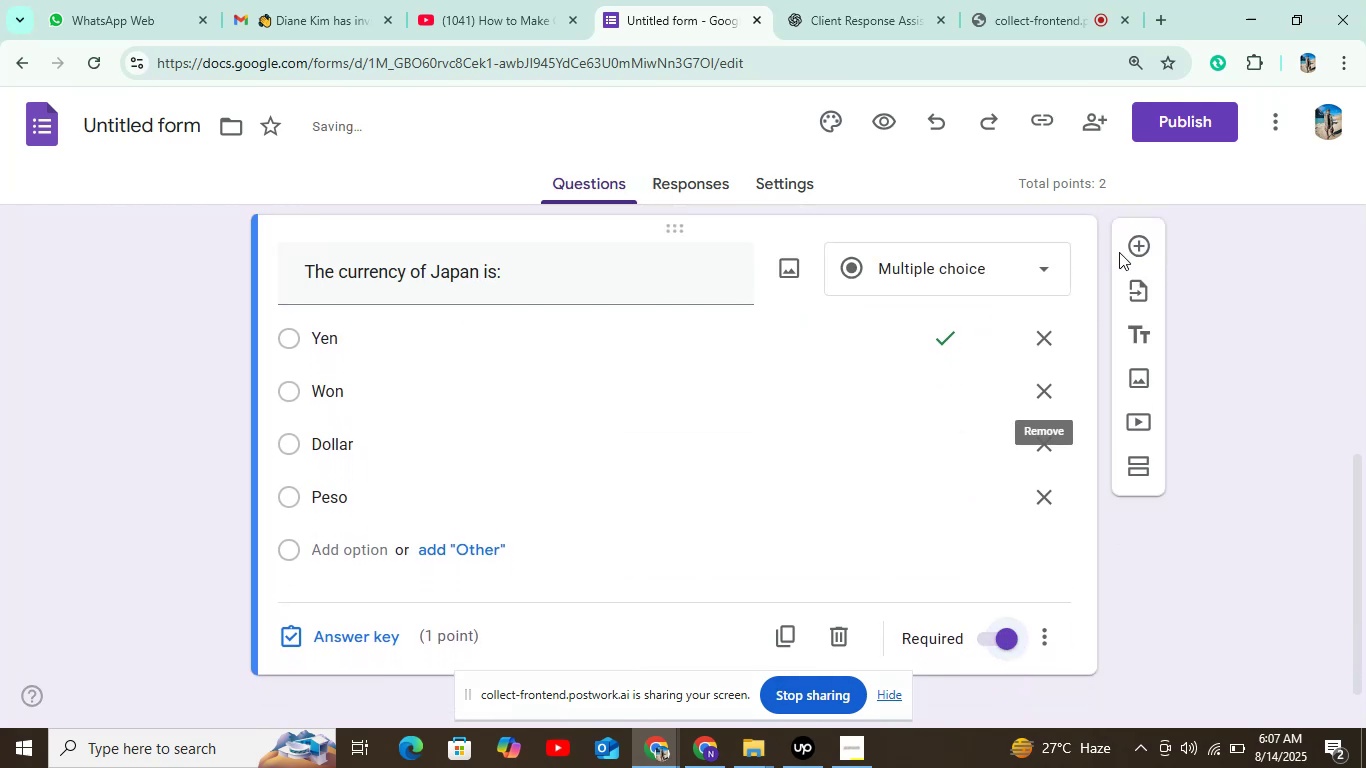 
left_click([1136, 239])
 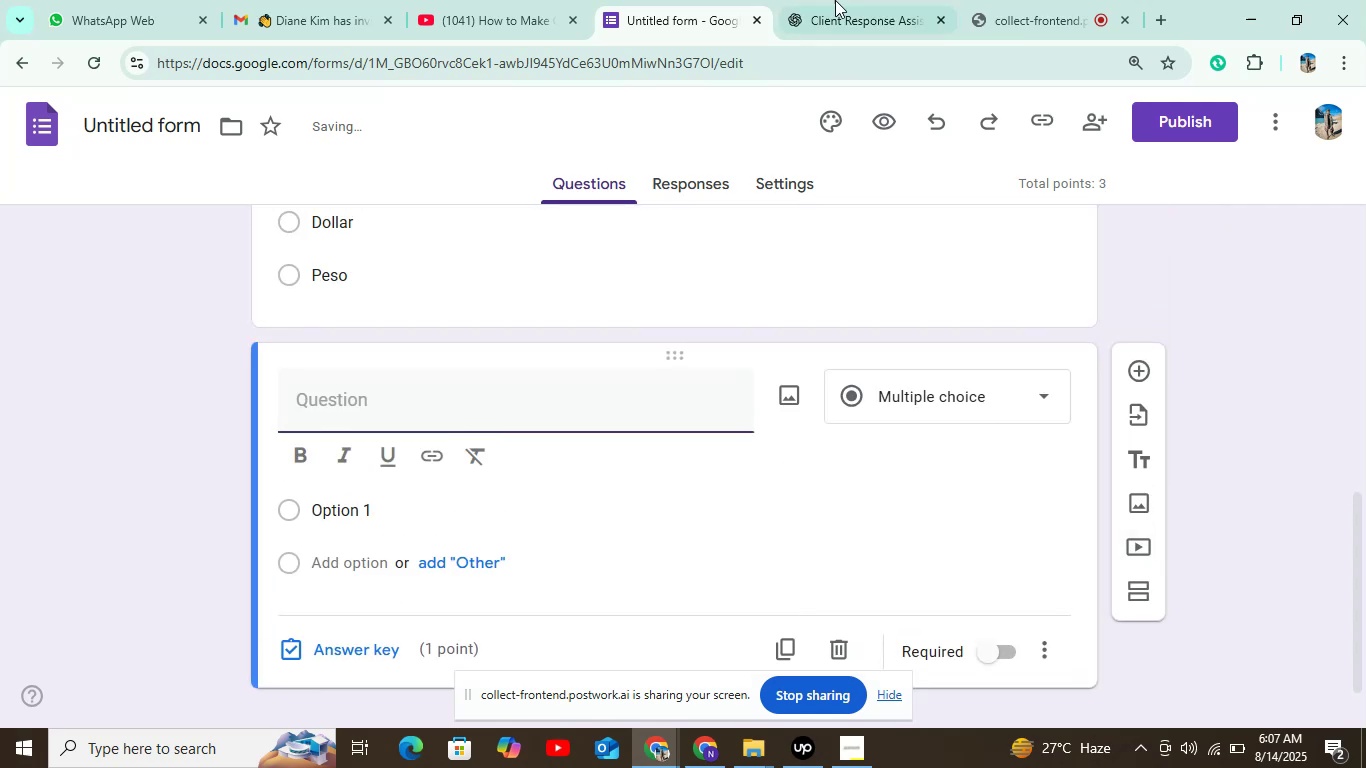 
left_click([889, 0])
 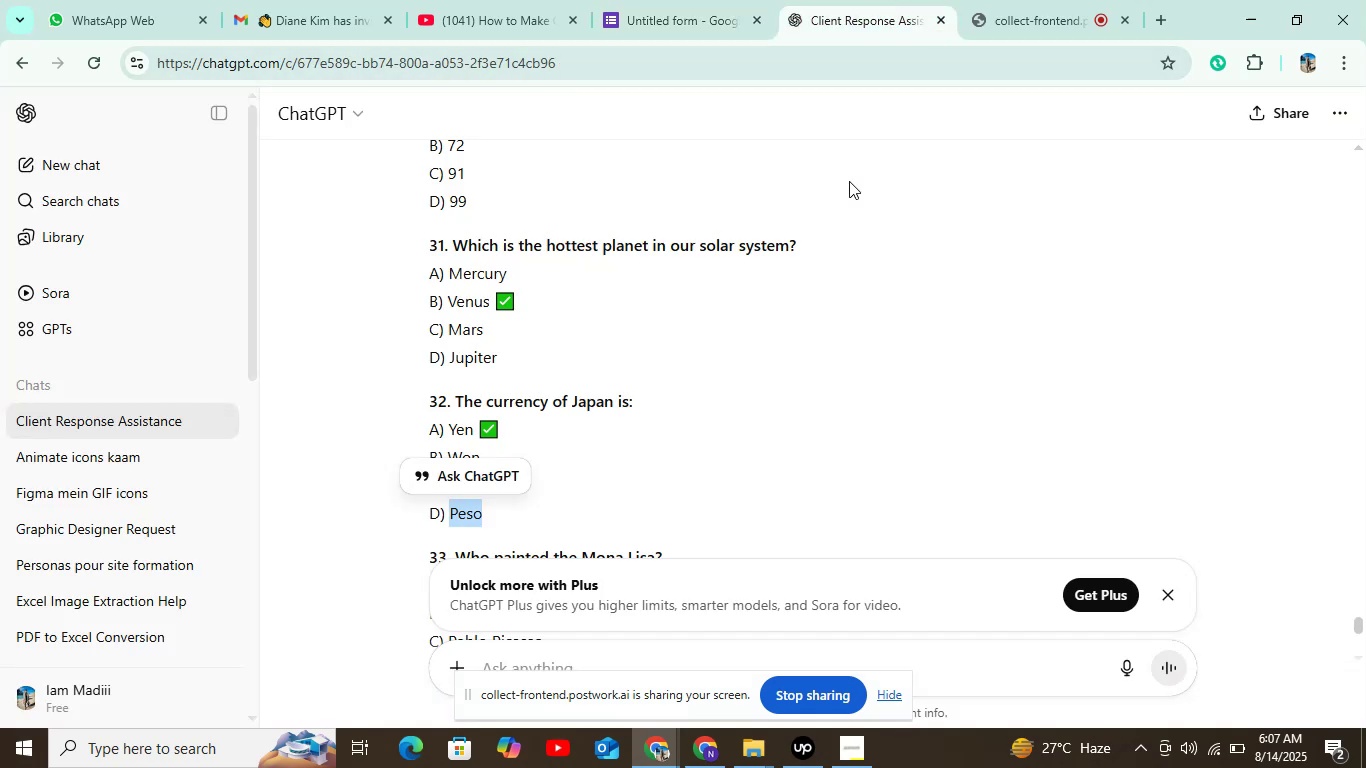 
scroll: coordinate [591, 441], scroll_direction: down, amount: 2.0
 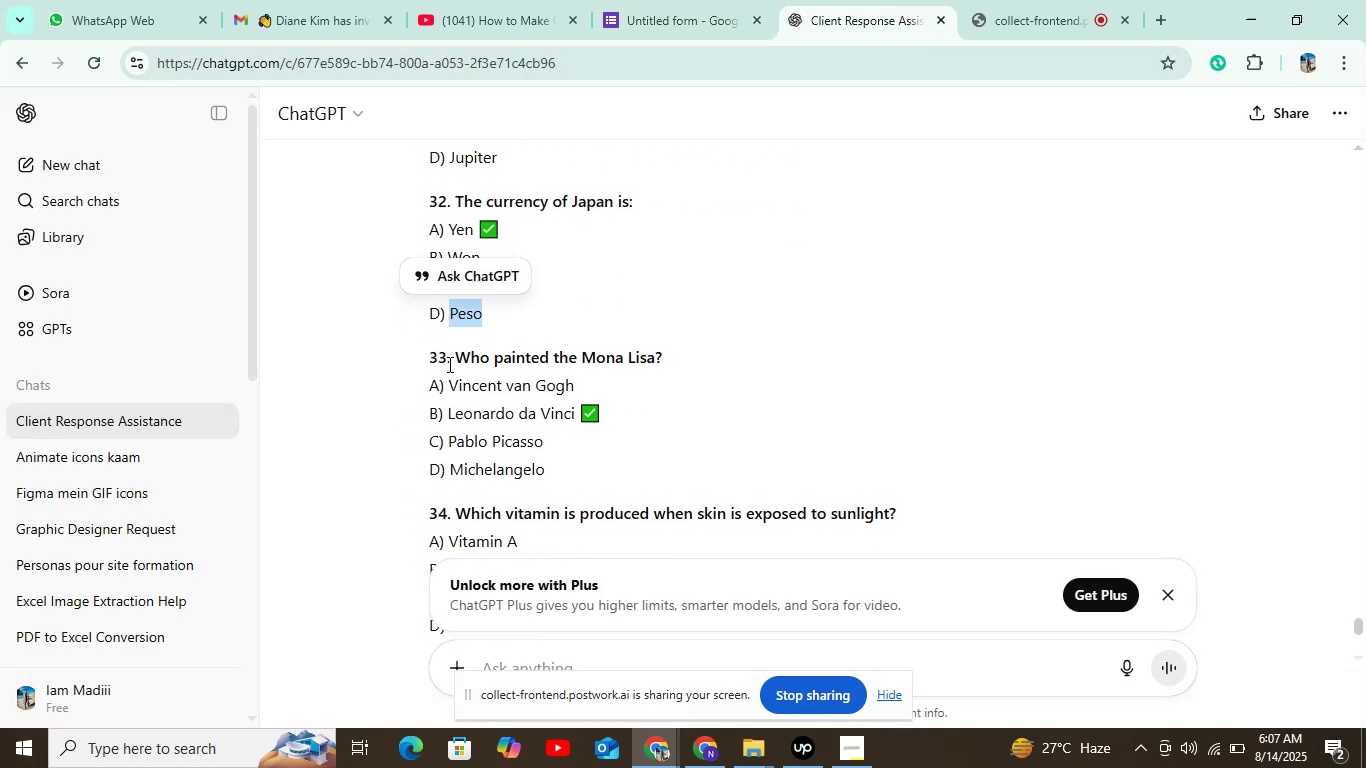 
left_click_drag(start_coordinate=[456, 361], to_coordinate=[717, 347])
 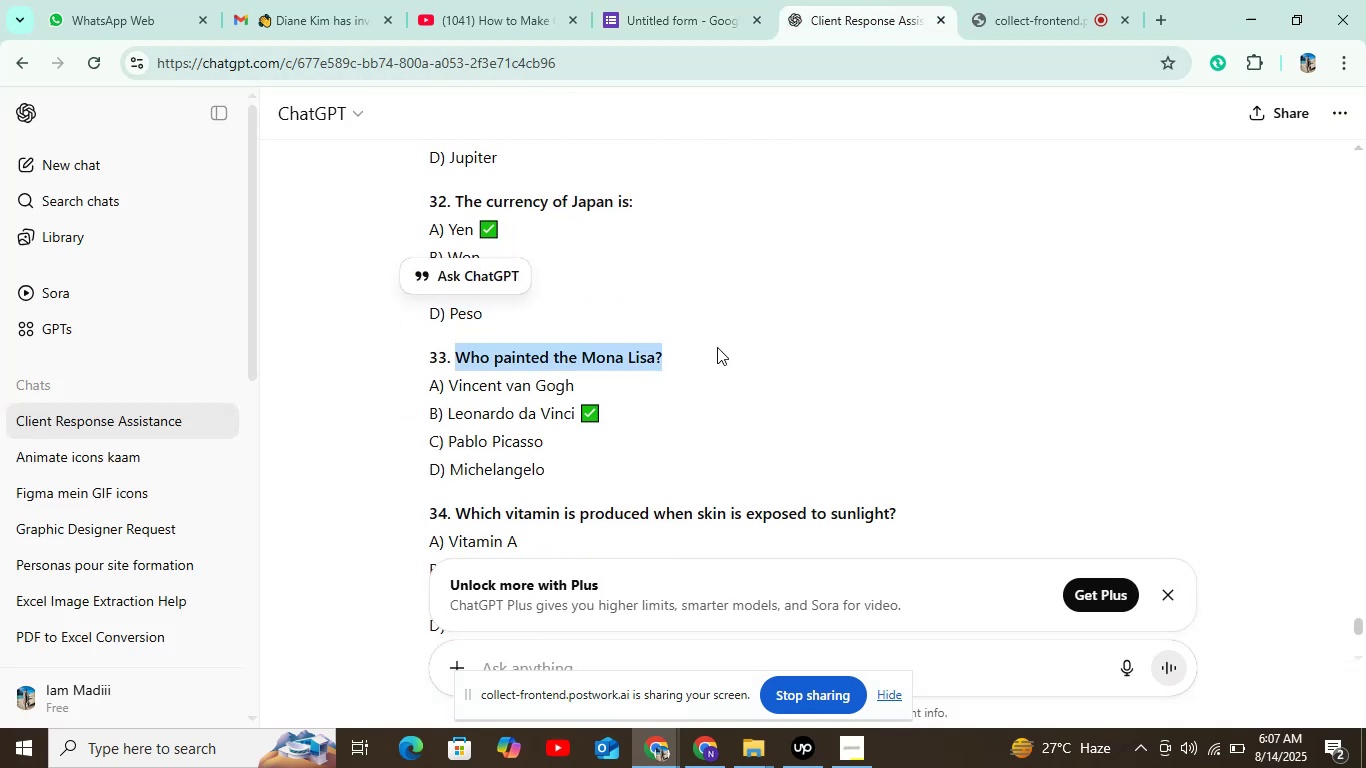 
key(Control+C)
 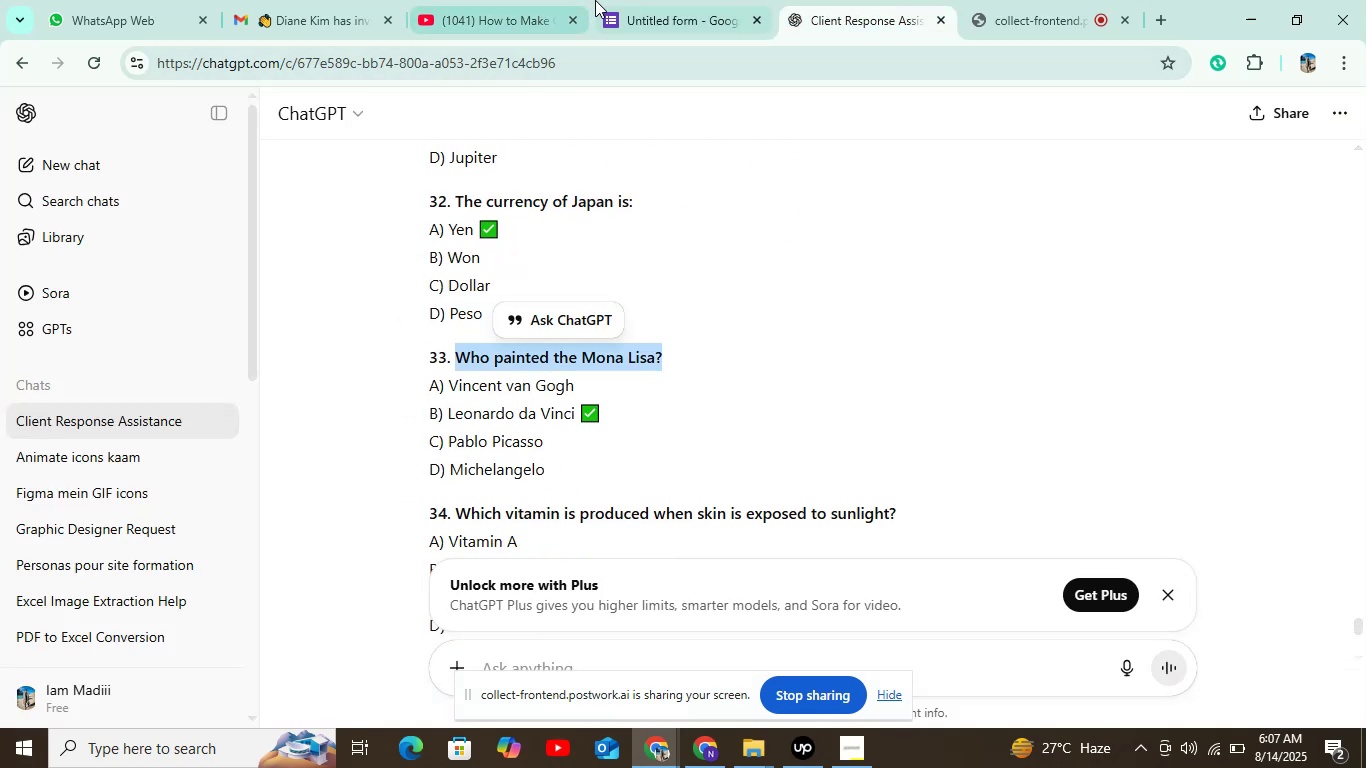 
left_click([656, 0])
 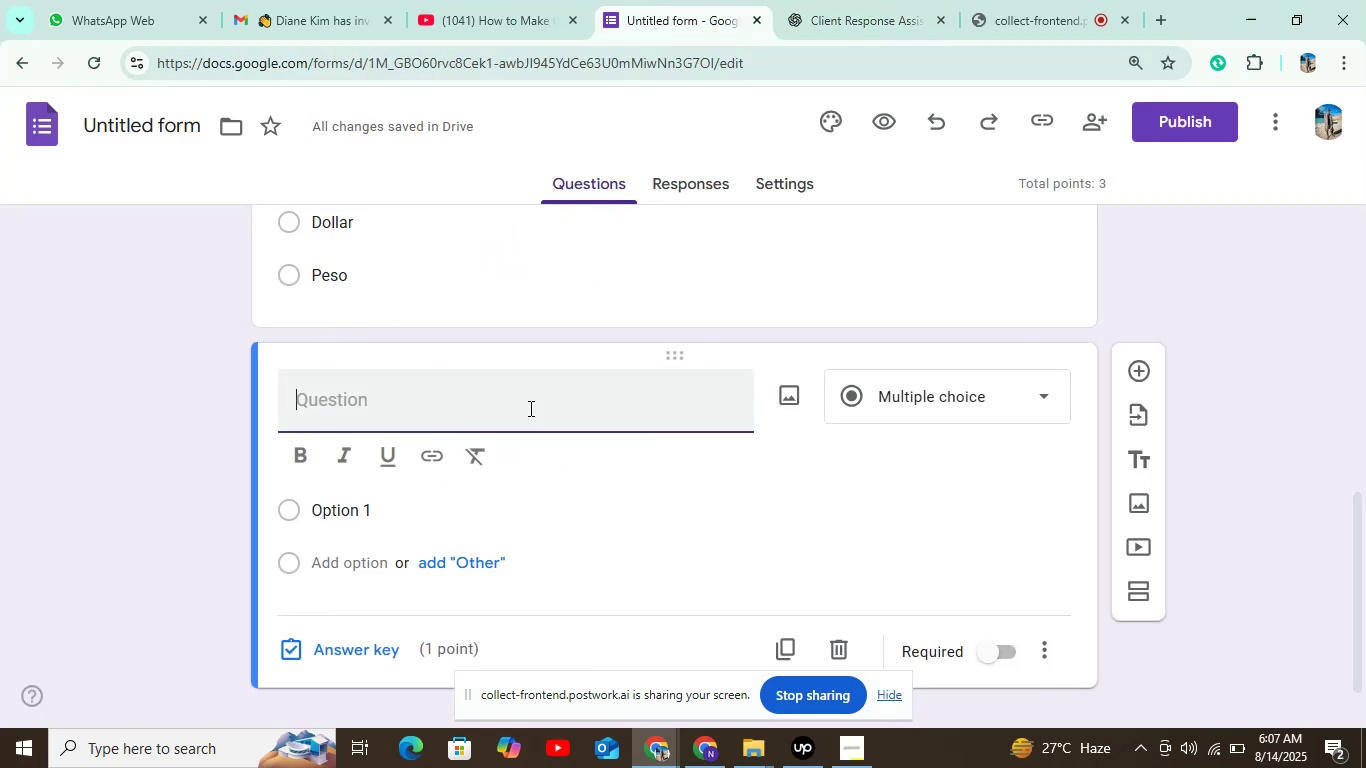 
key(Control+V)
 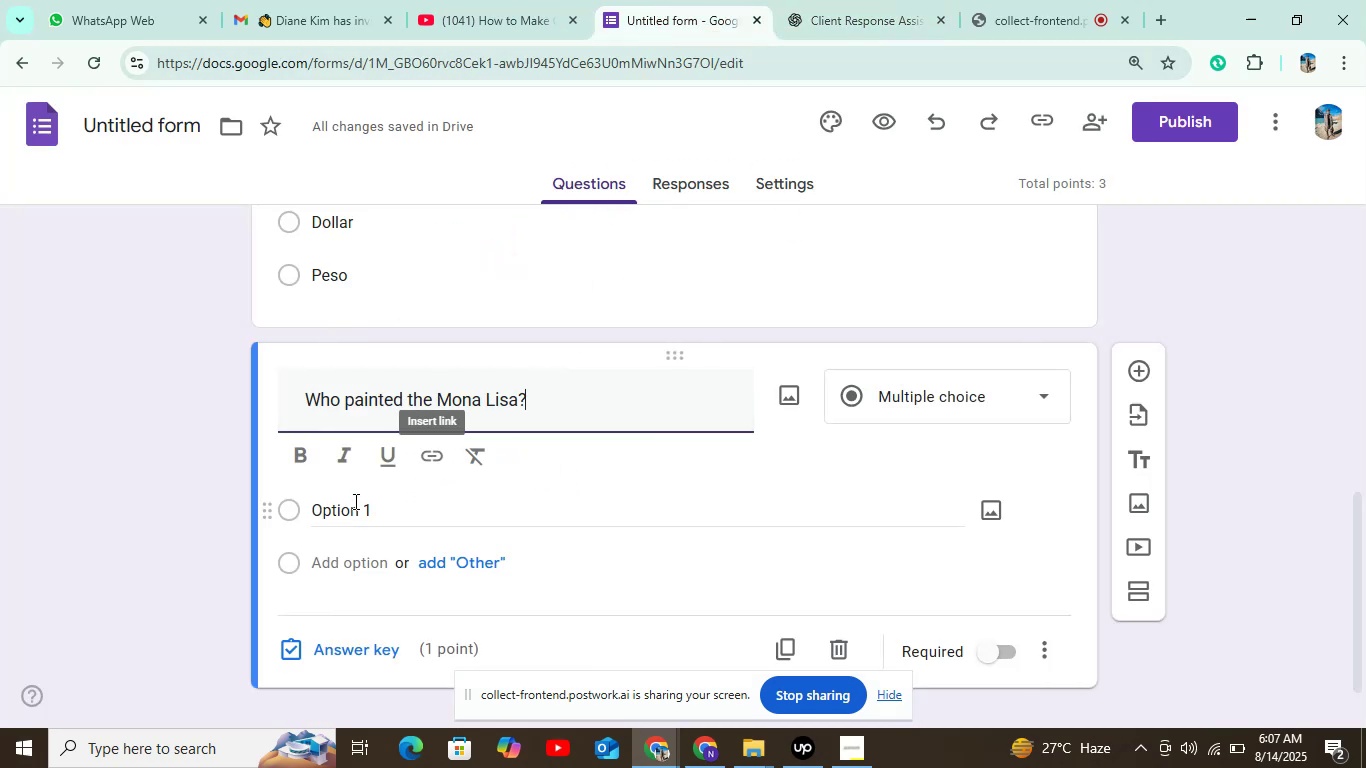 
left_click([354, 501])
 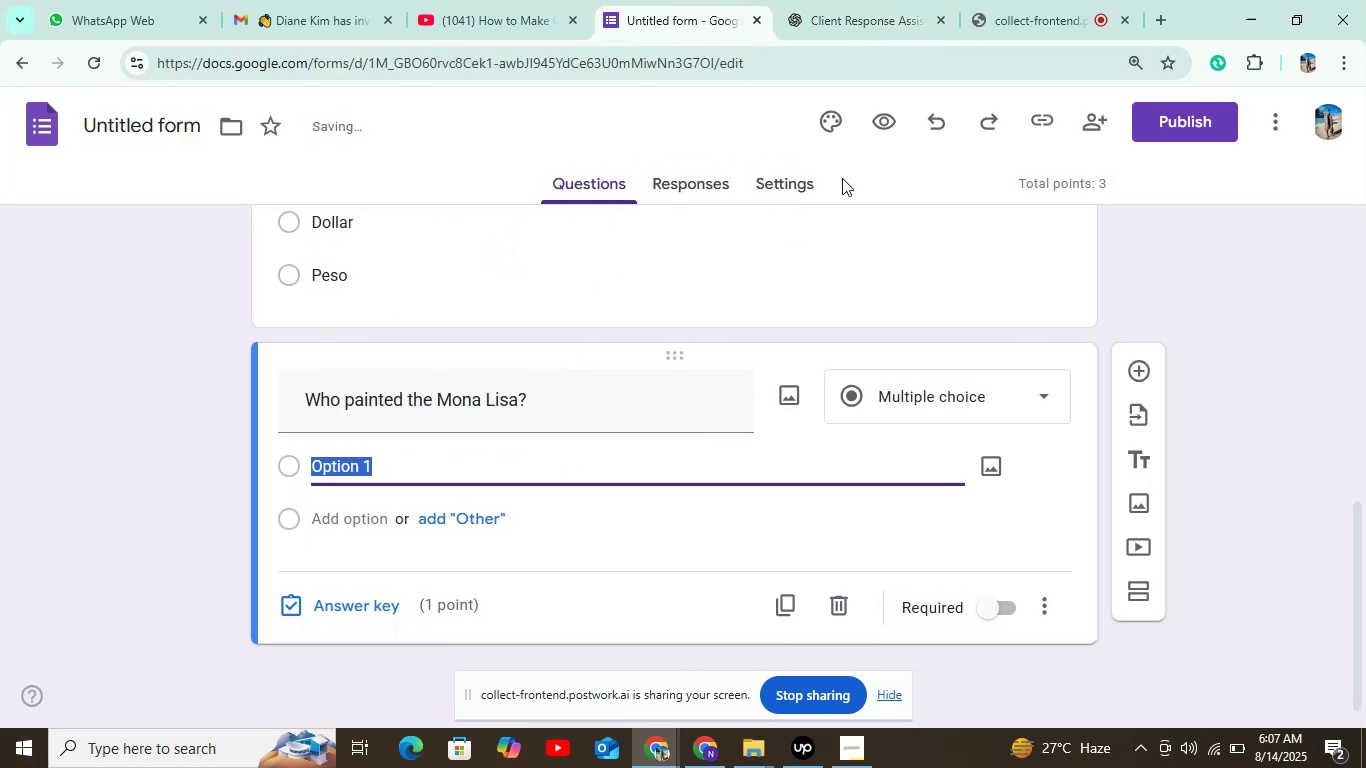 
left_click([830, 0])
 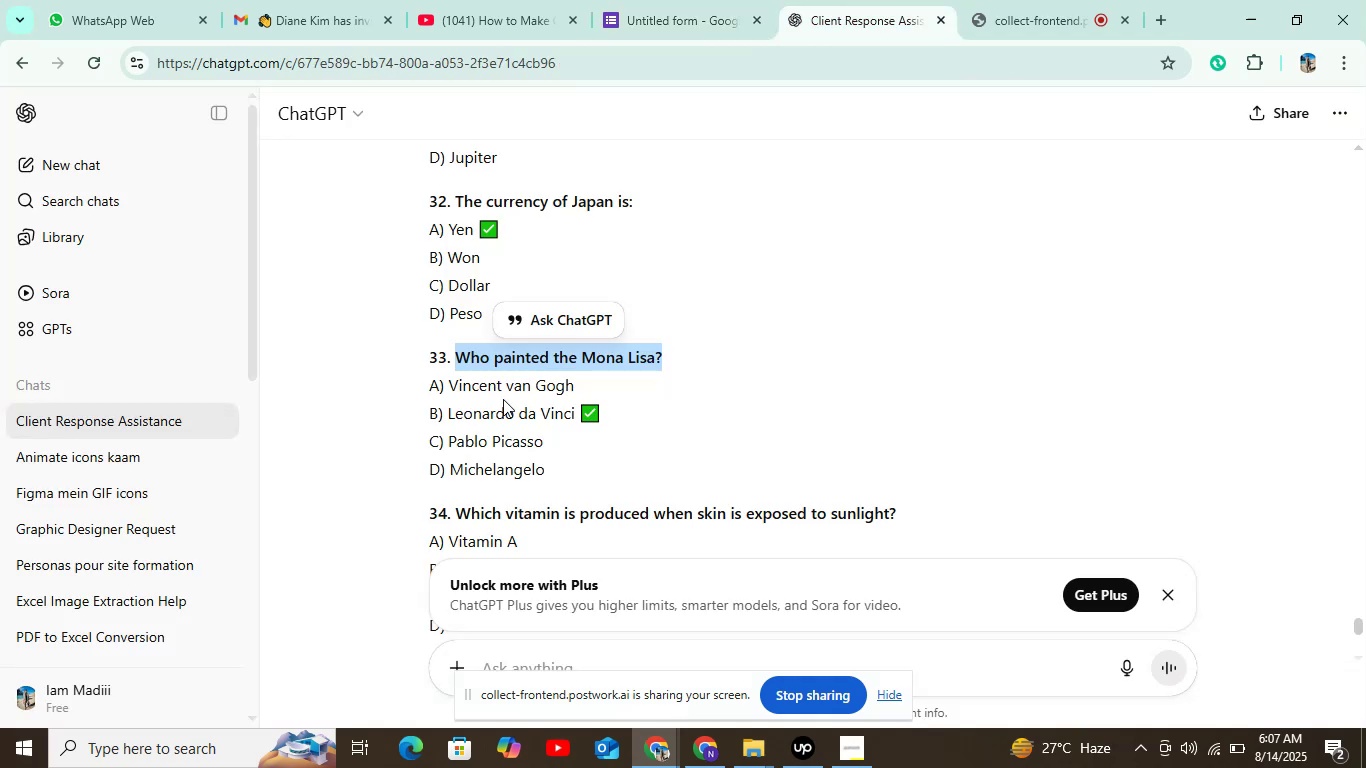 
left_click_drag(start_coordinate=[446, 385], to_coordinate=[590, 377])
 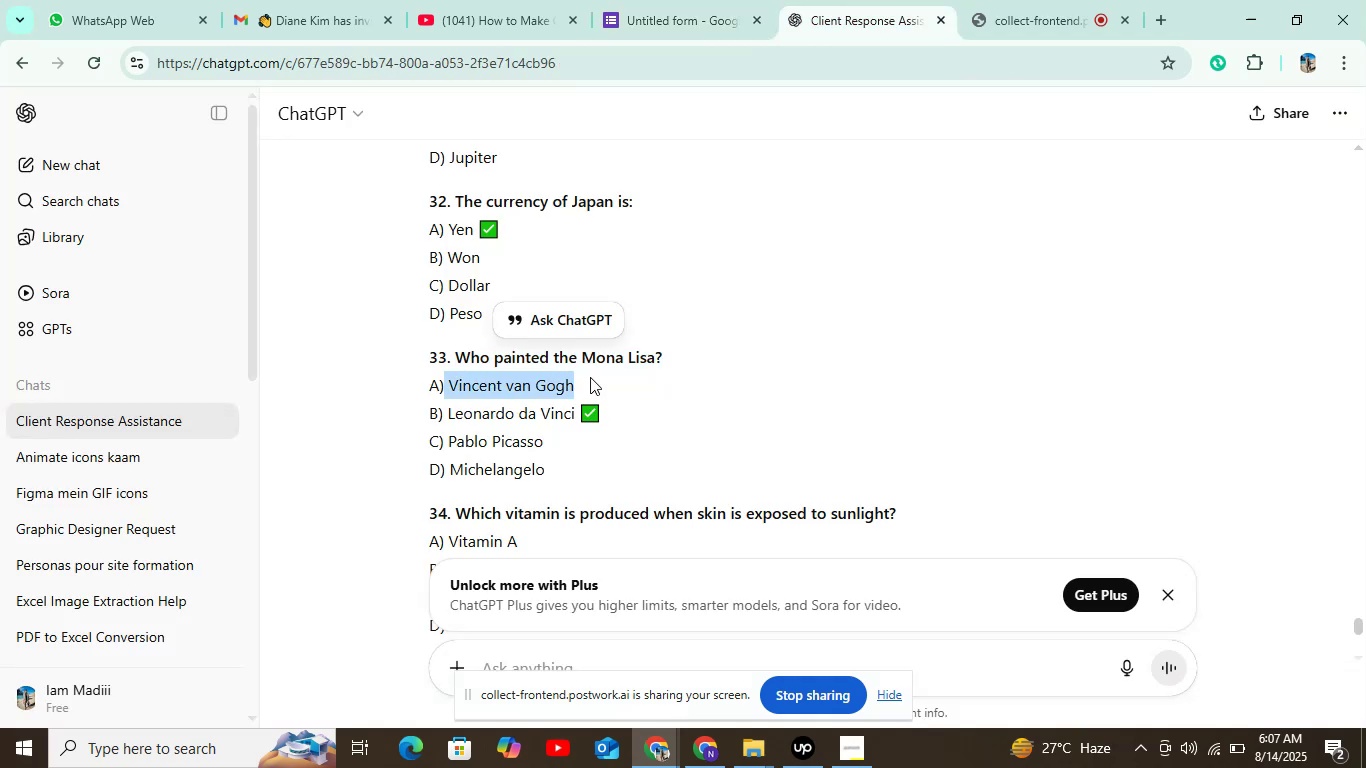 
key(Control+C)
 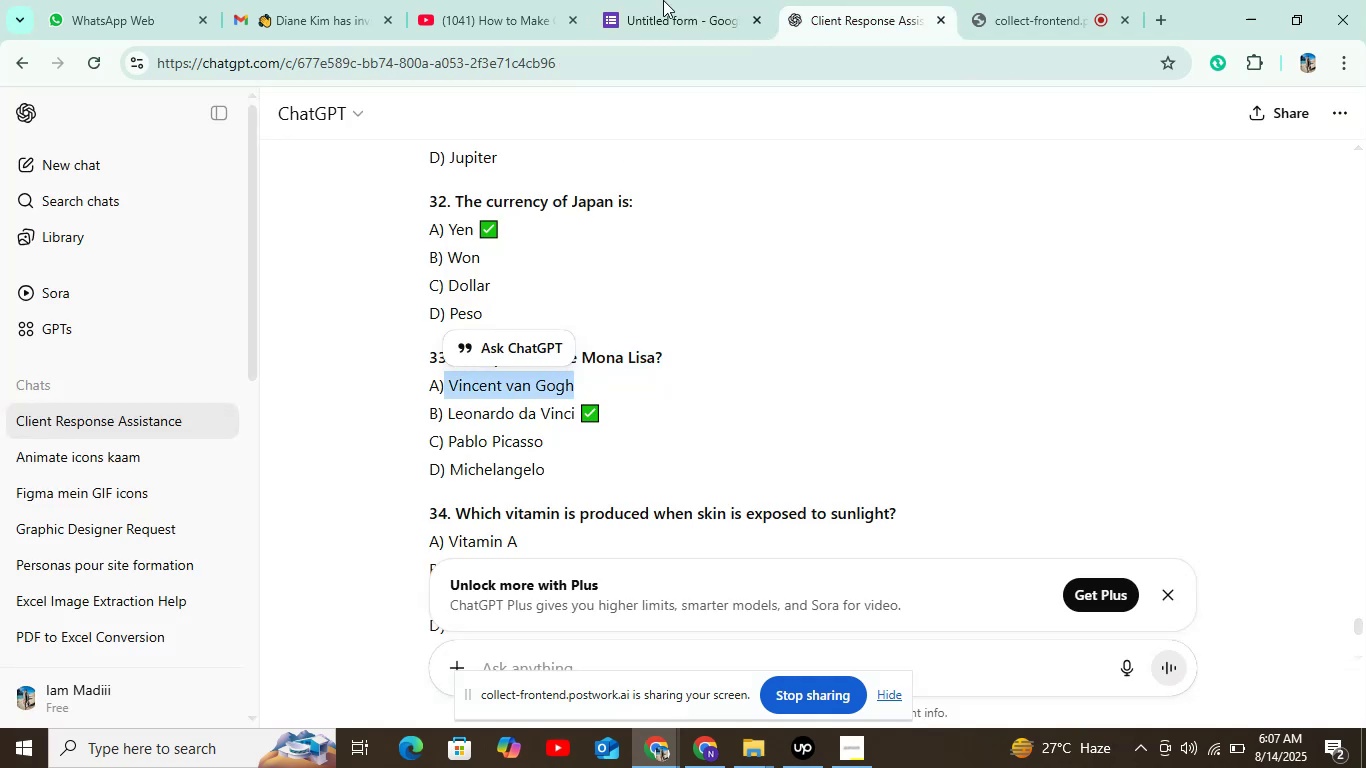 
left_click([676, 0])
 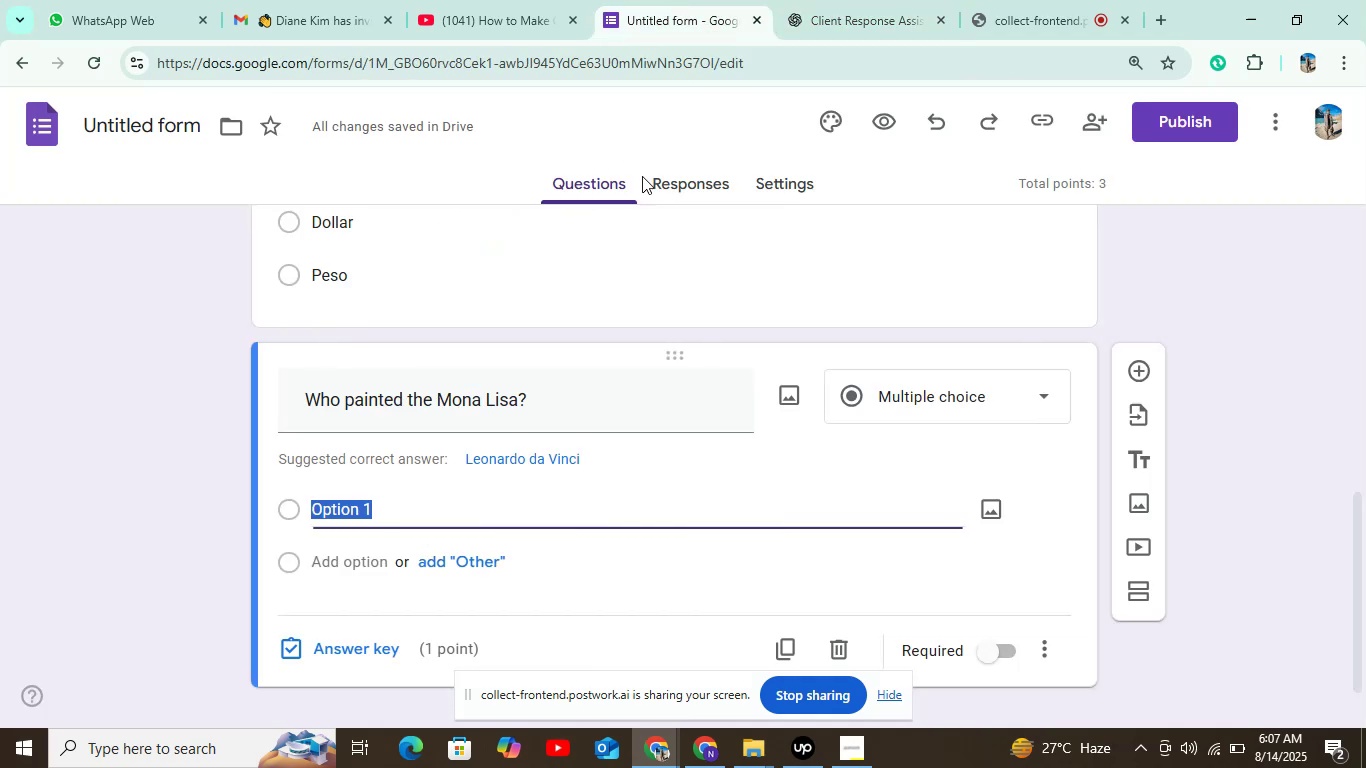 
key(Control+V)
 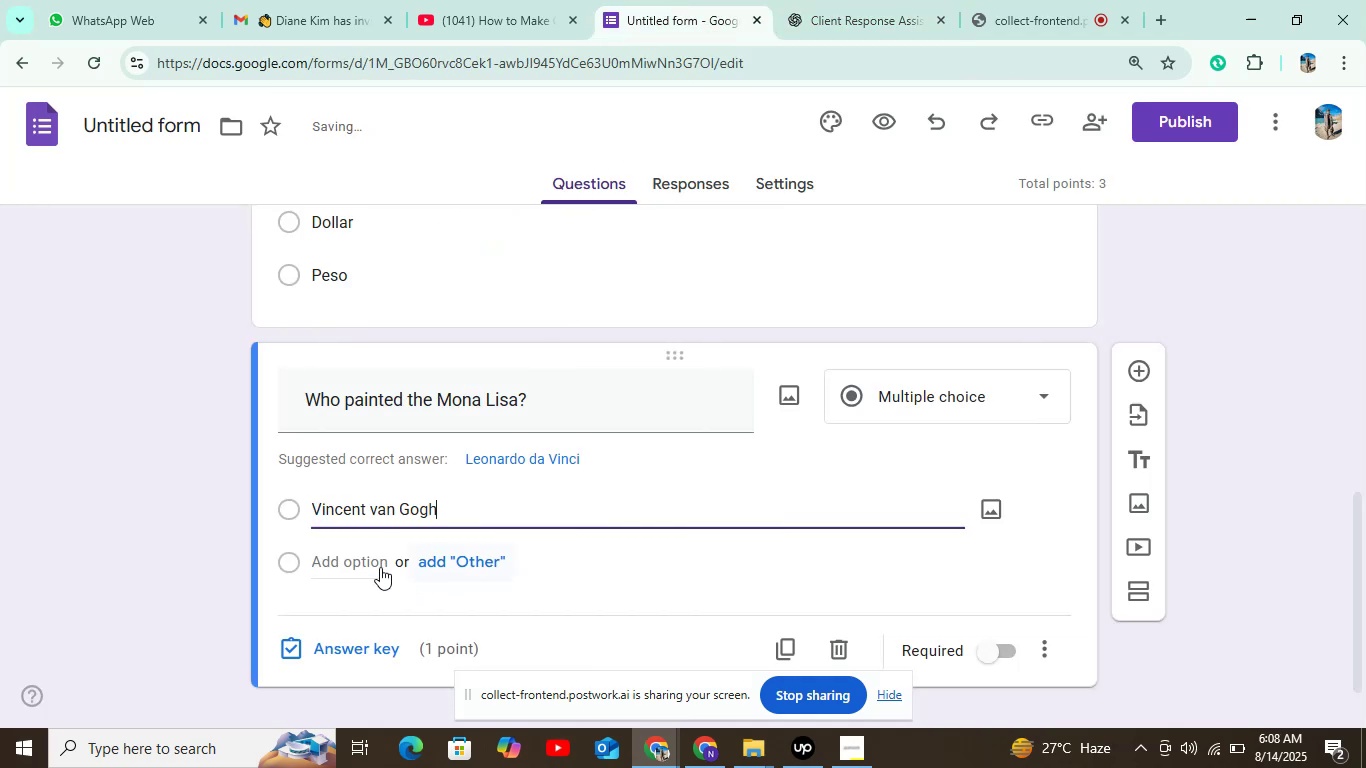 
left_click([379, 567])
 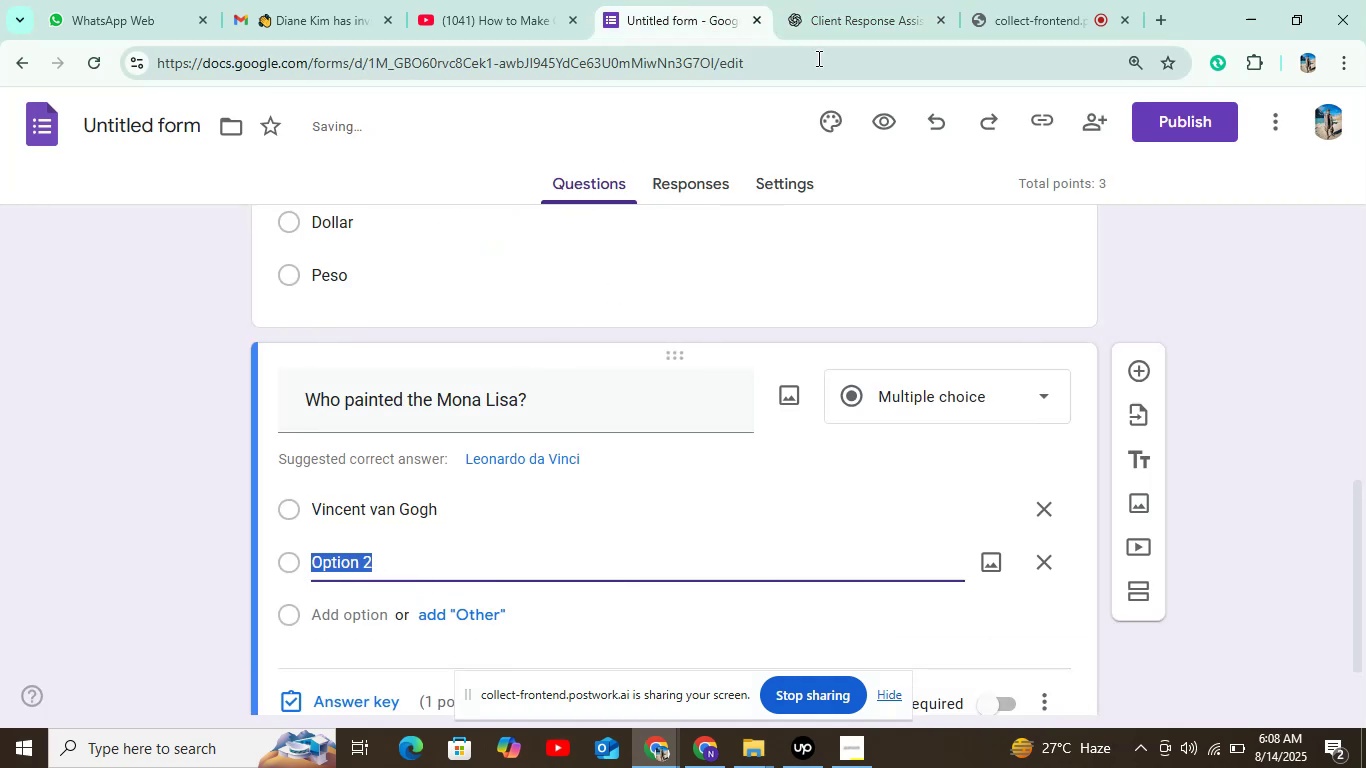 
left_click([832, 25])
 